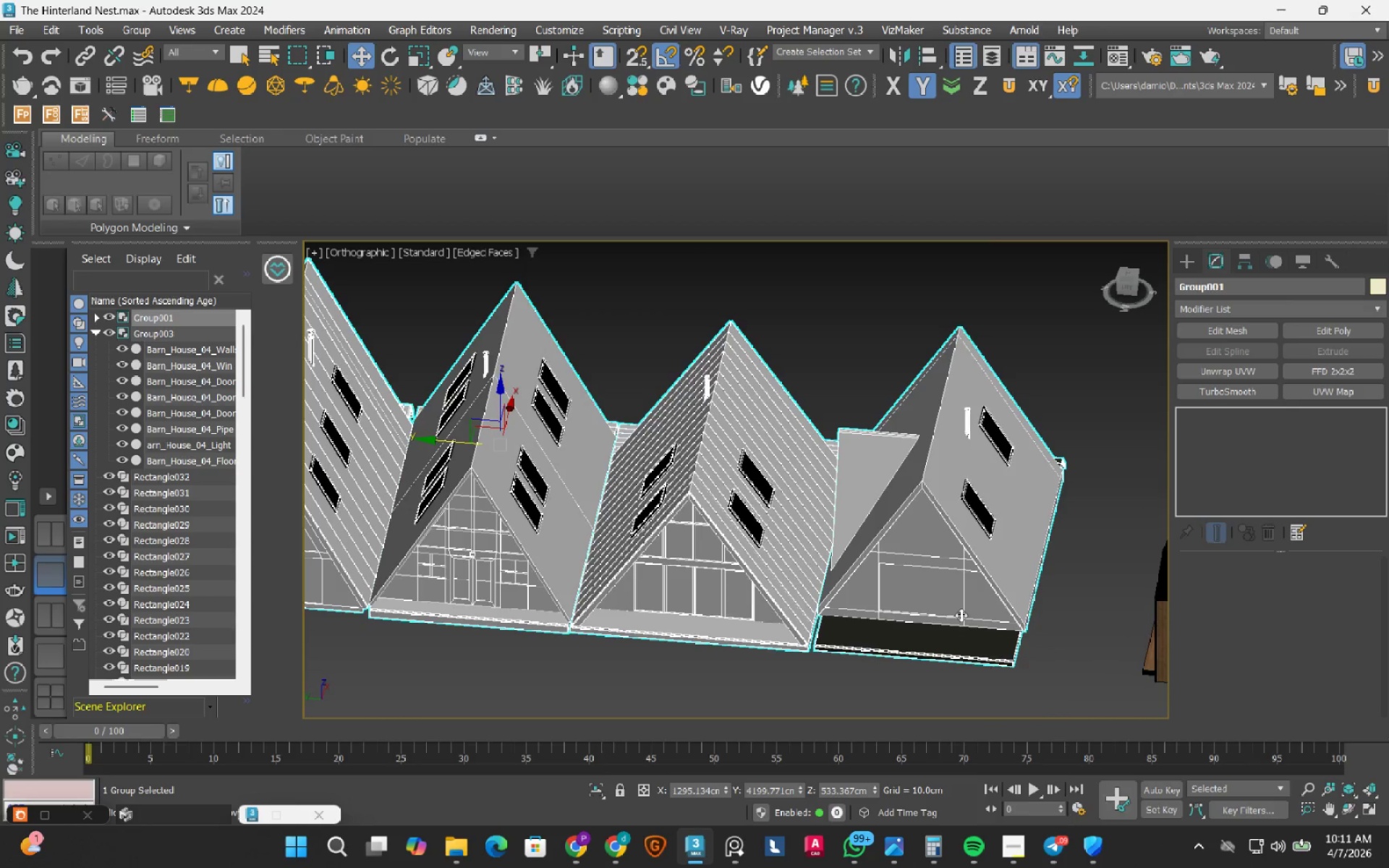 
hold_key(key=AltLeft, duration=1.33)
 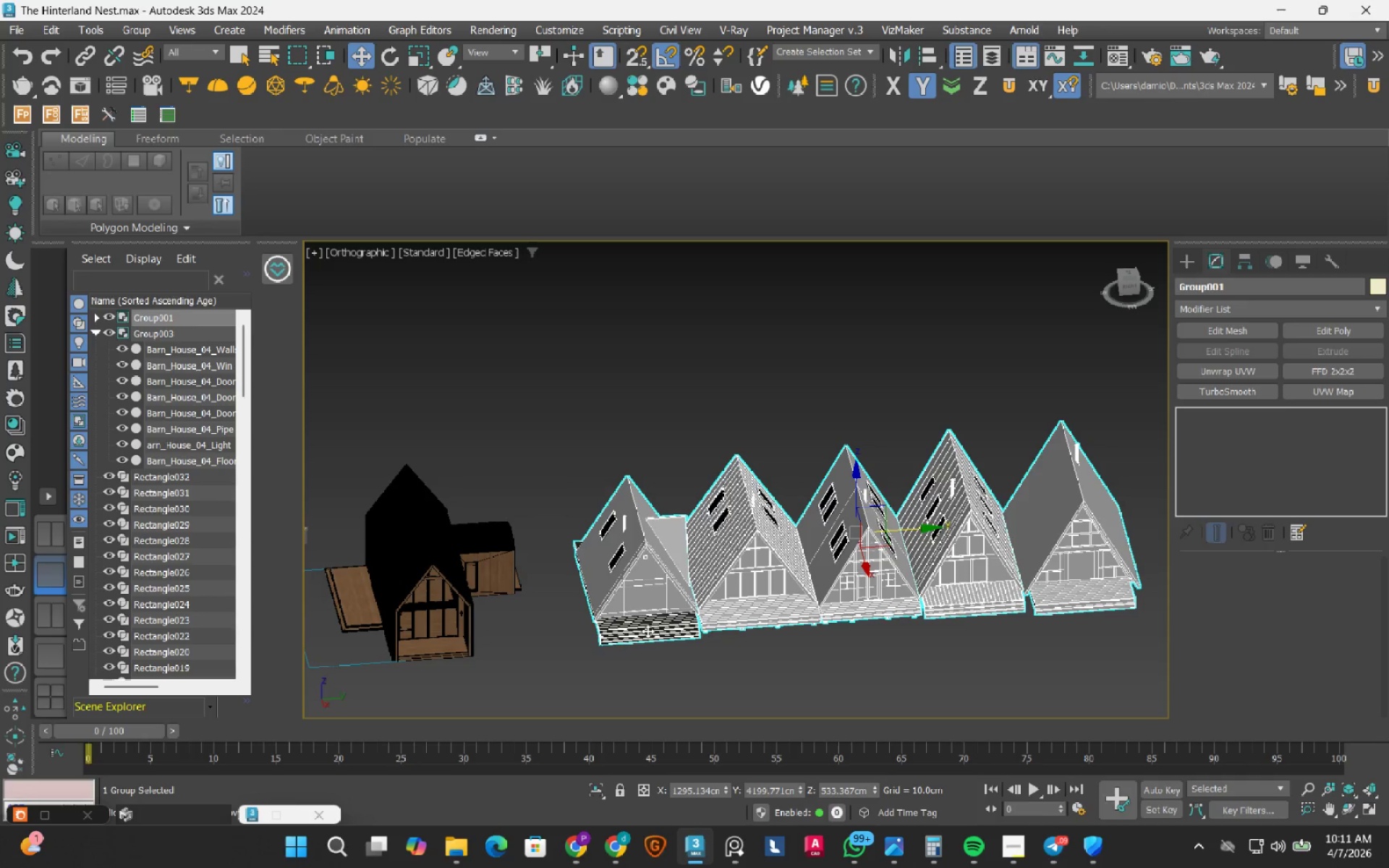 
scroll: coordinate [961, 615], scroll_direction: down, amount: 2.0
 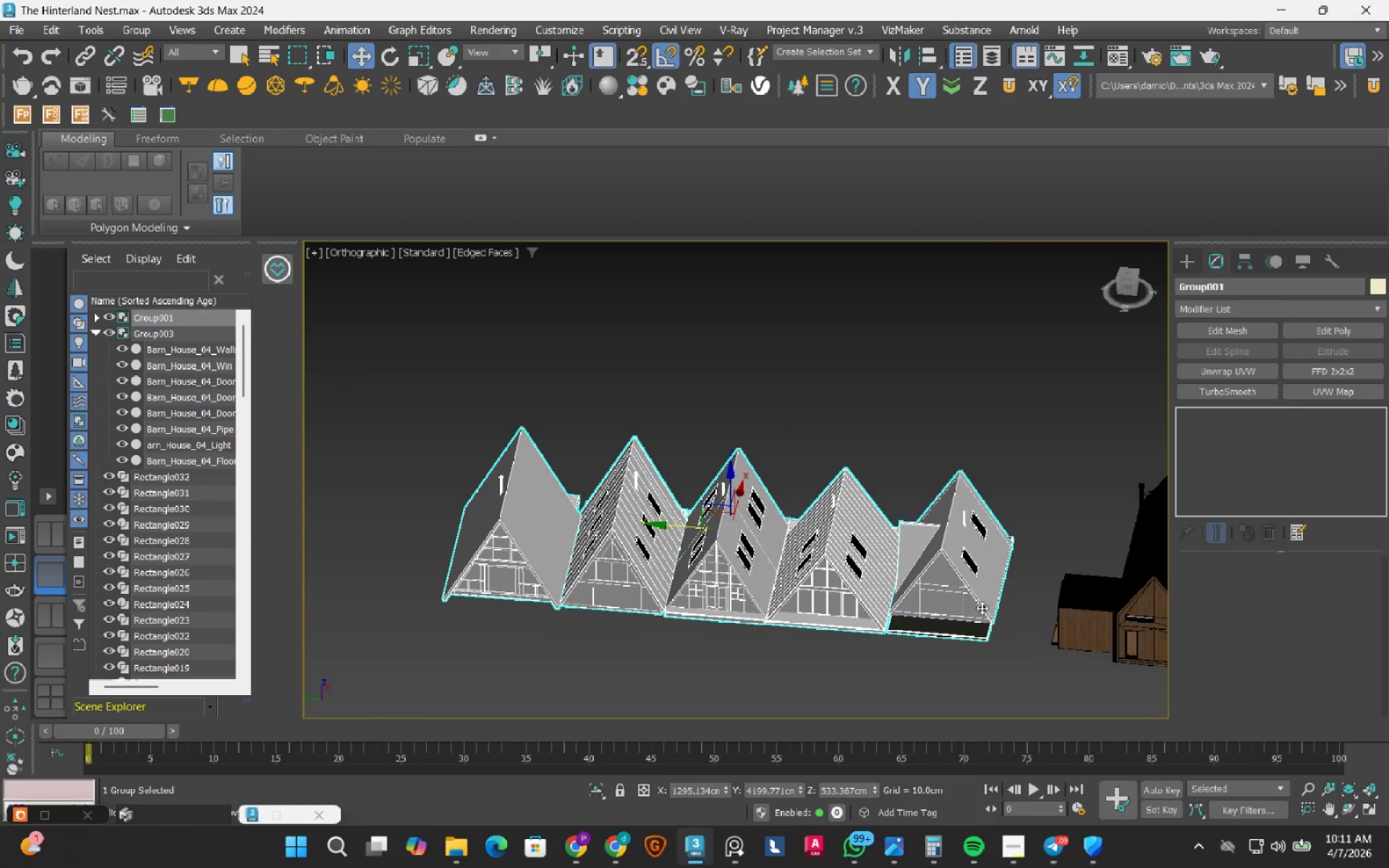 
wait(13.59)
 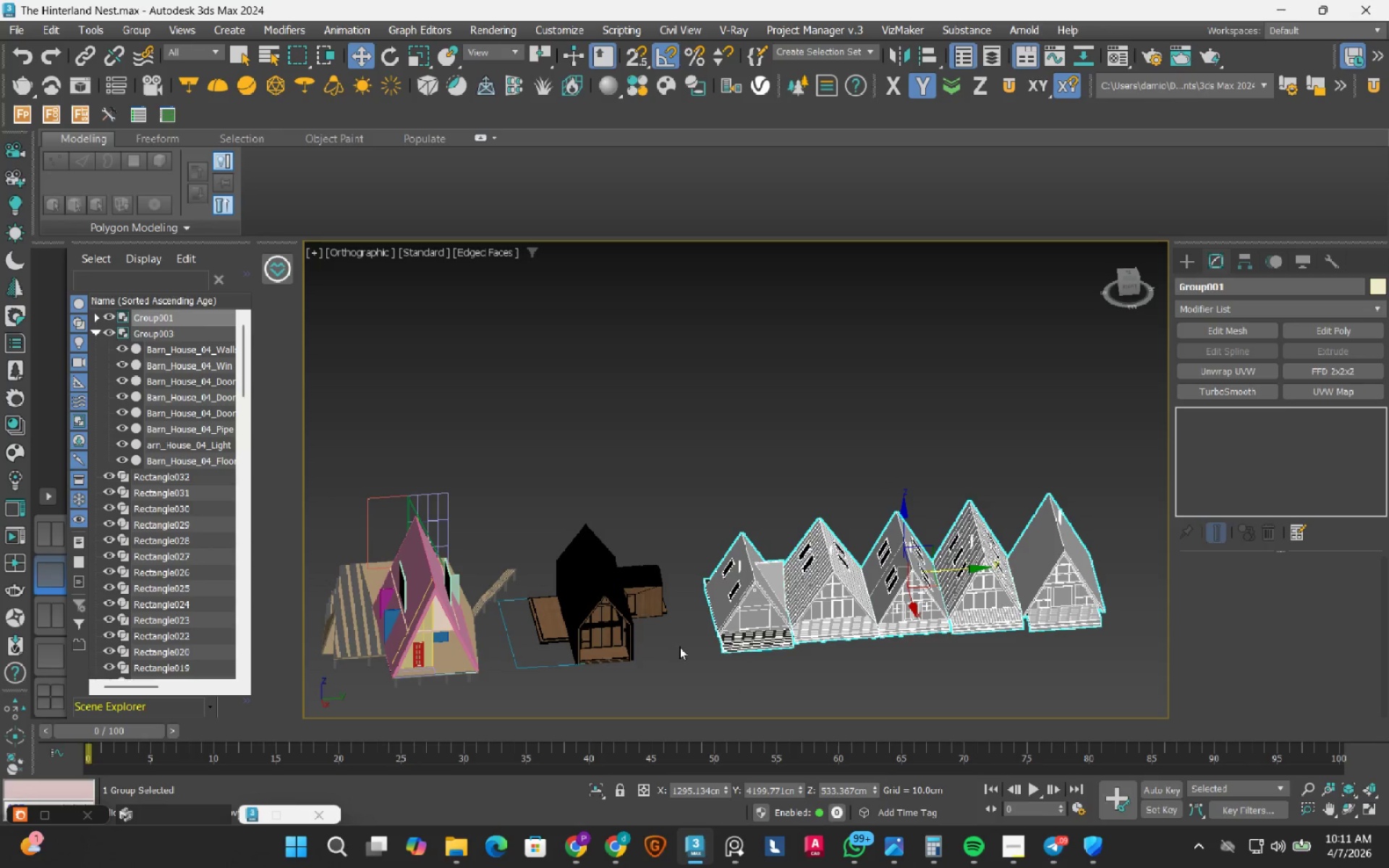 
hold_key(key=AltLeft, duration=1.41)
 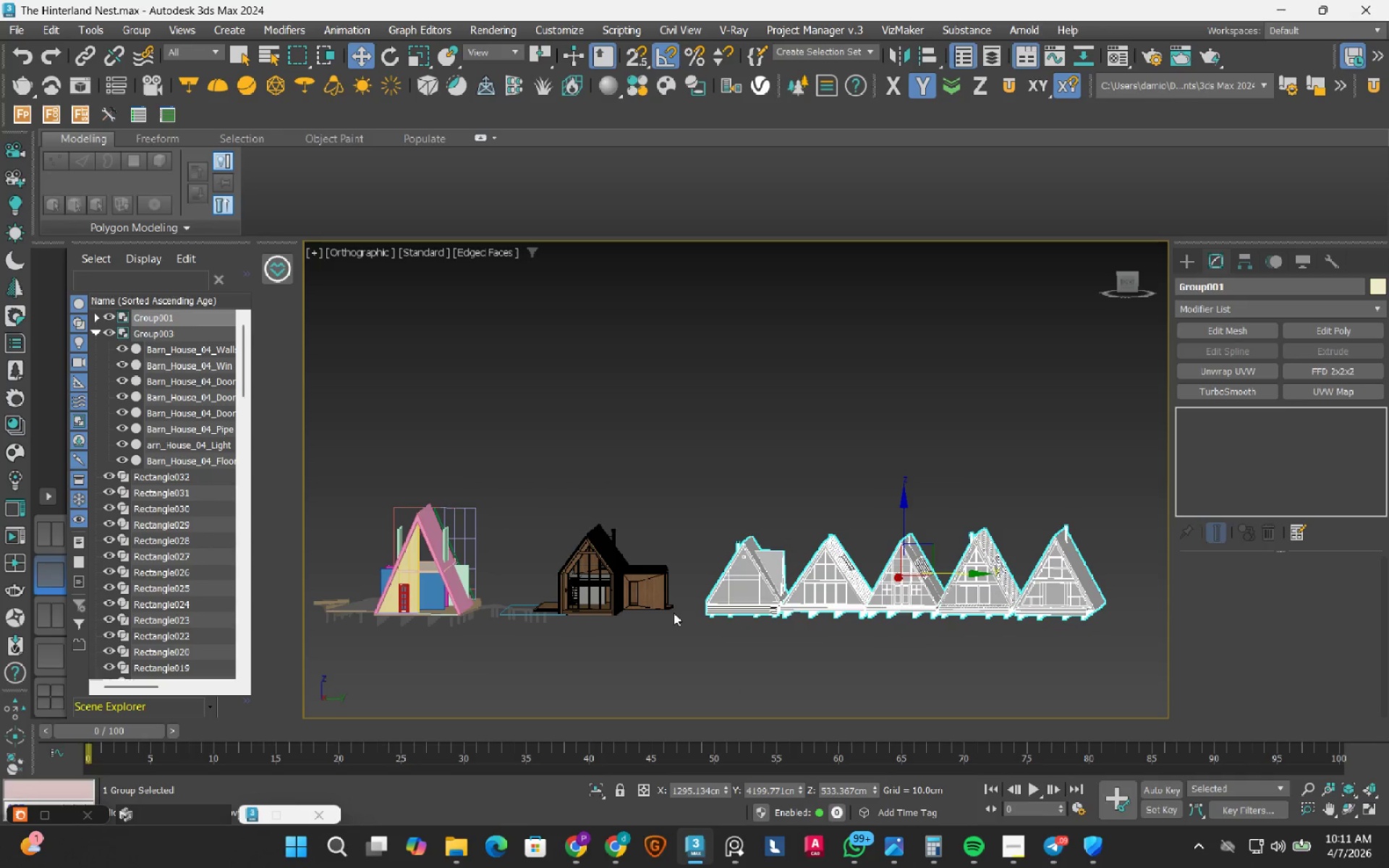 
scroll: coordinate [673, 642], scroll_direction: down, amount: 1.0
 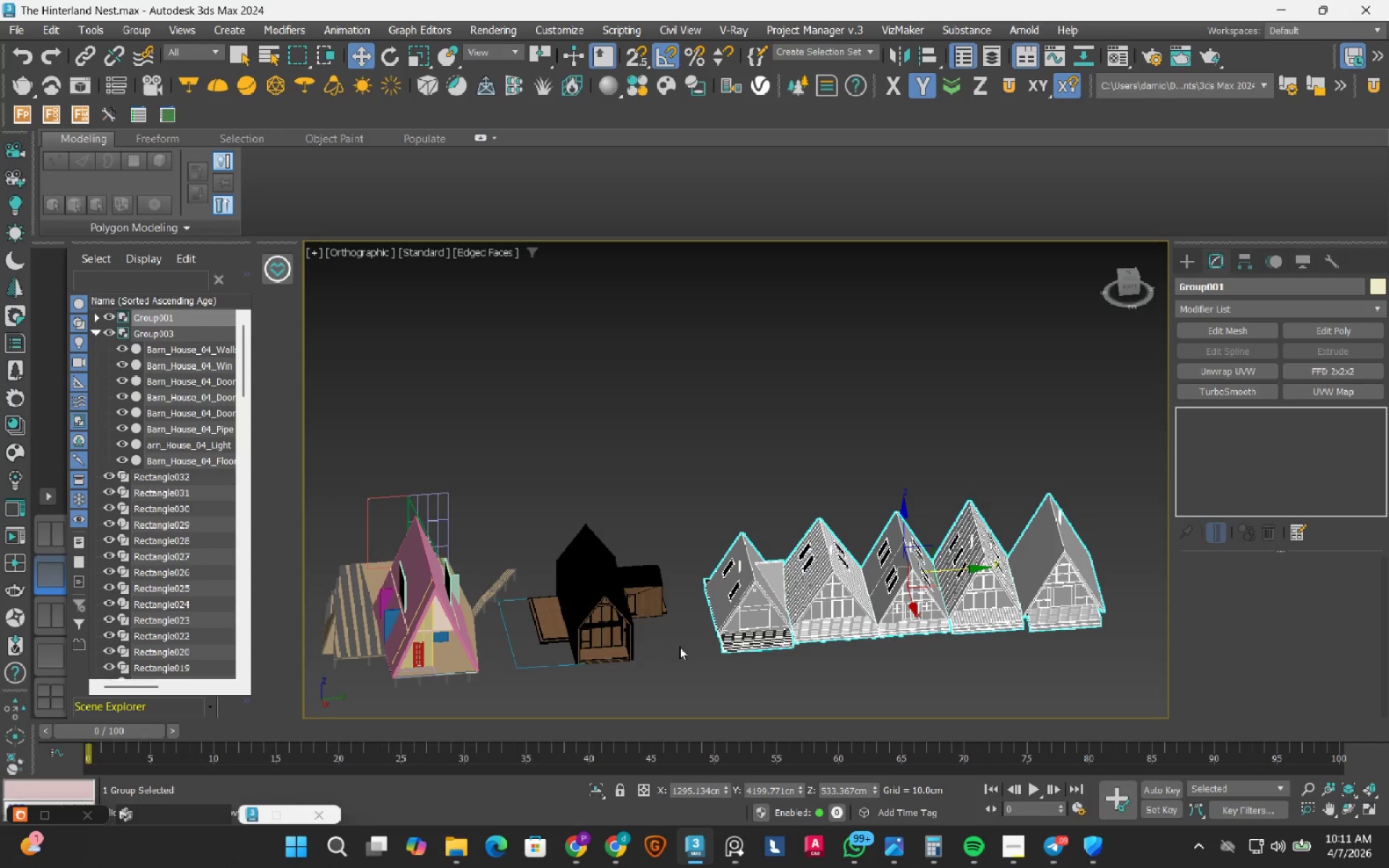 
wait(6.53)
 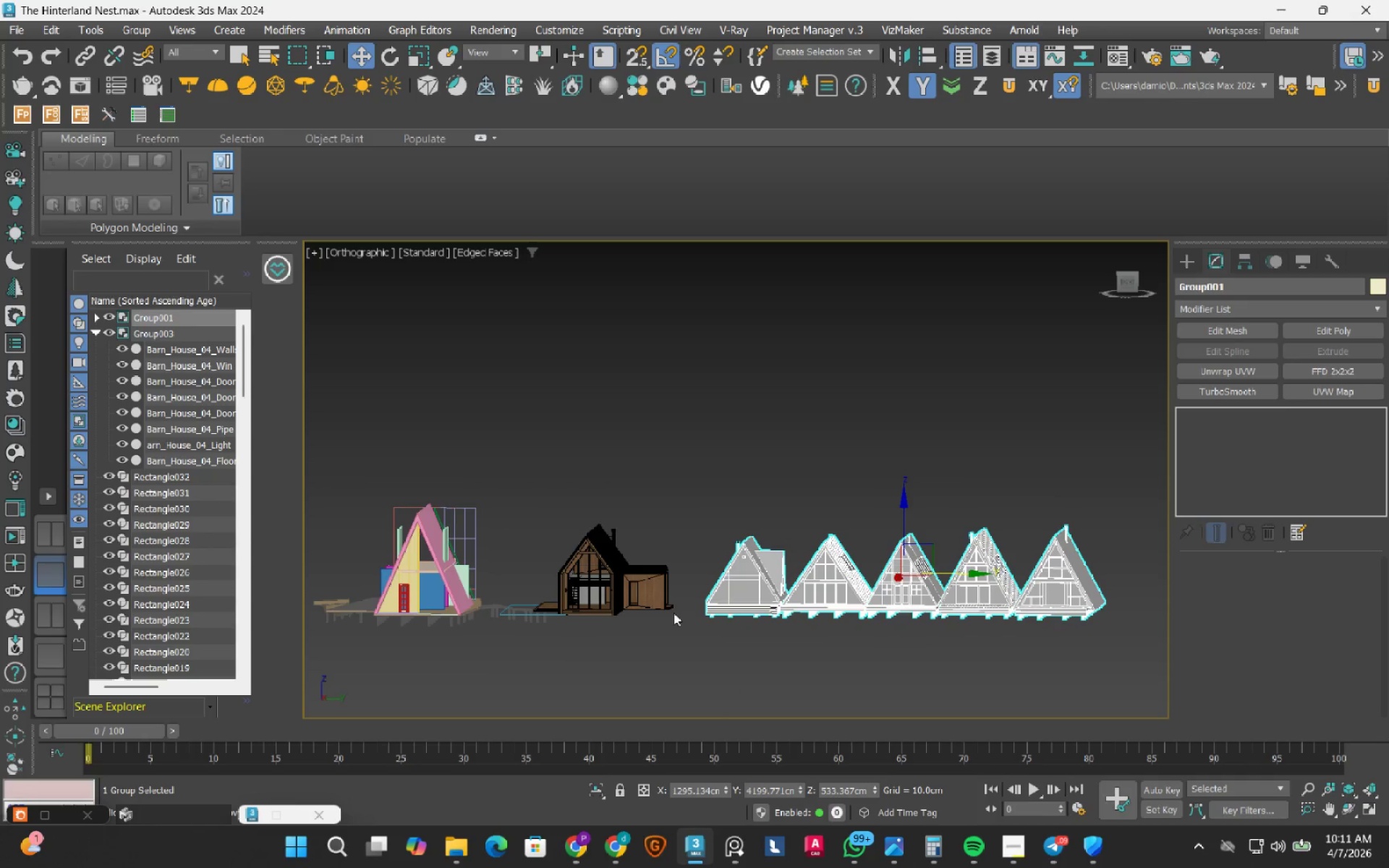 
hold_key(key=AltLeft, duration=1.11)
 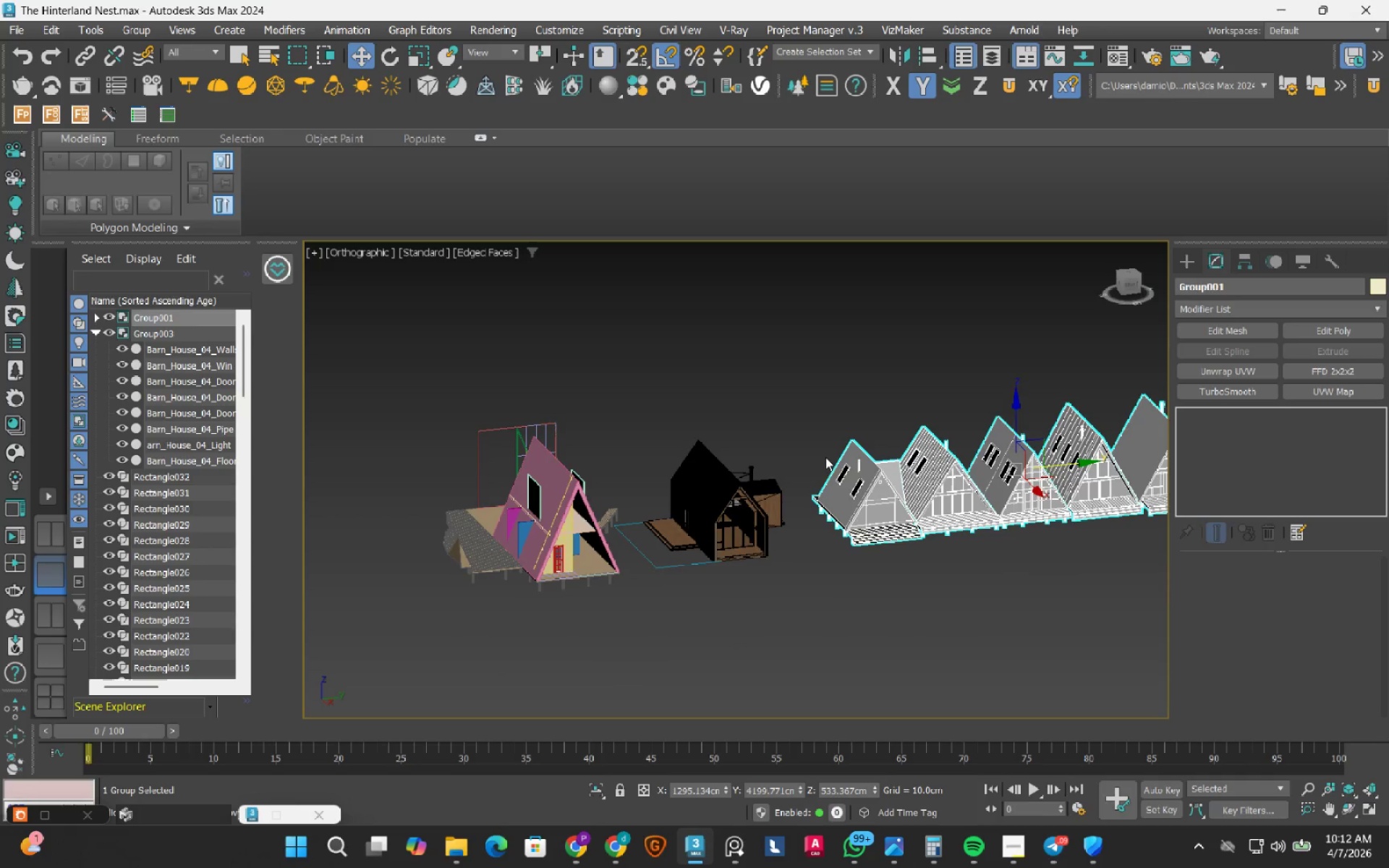 
wait(5.08)
 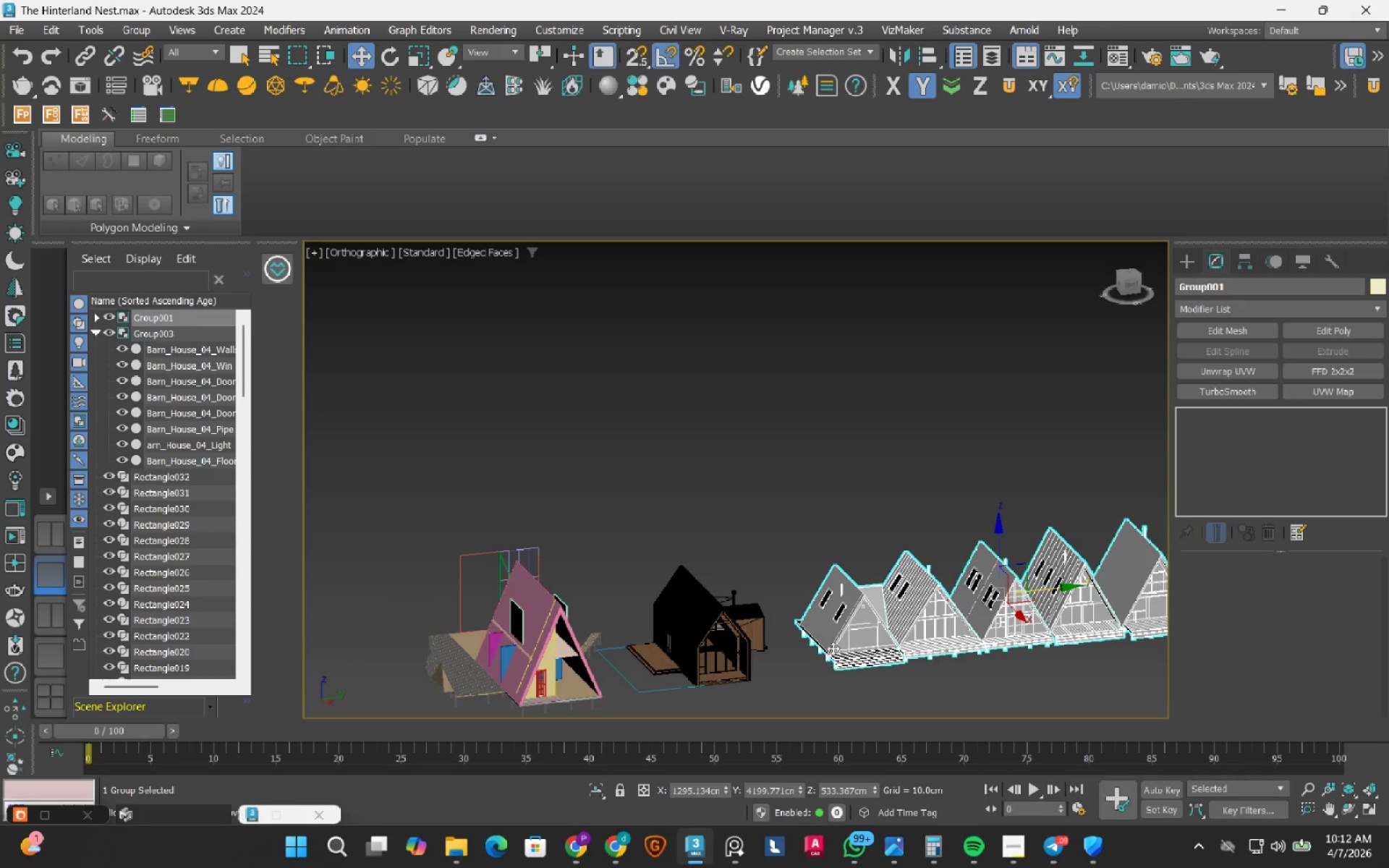 
hold_key(key=AltLeft, duration=1.39)
 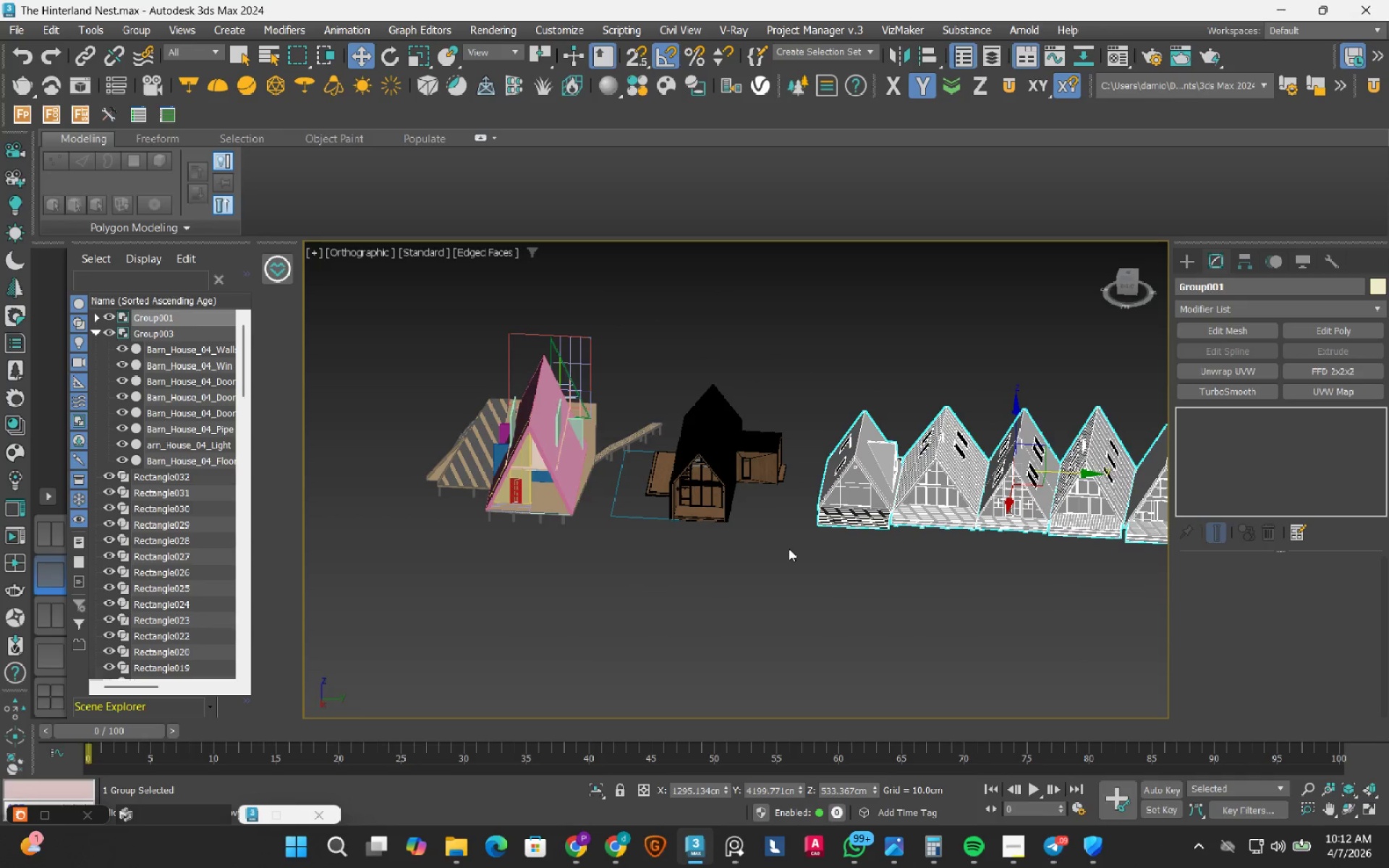 
wait(9.59)
 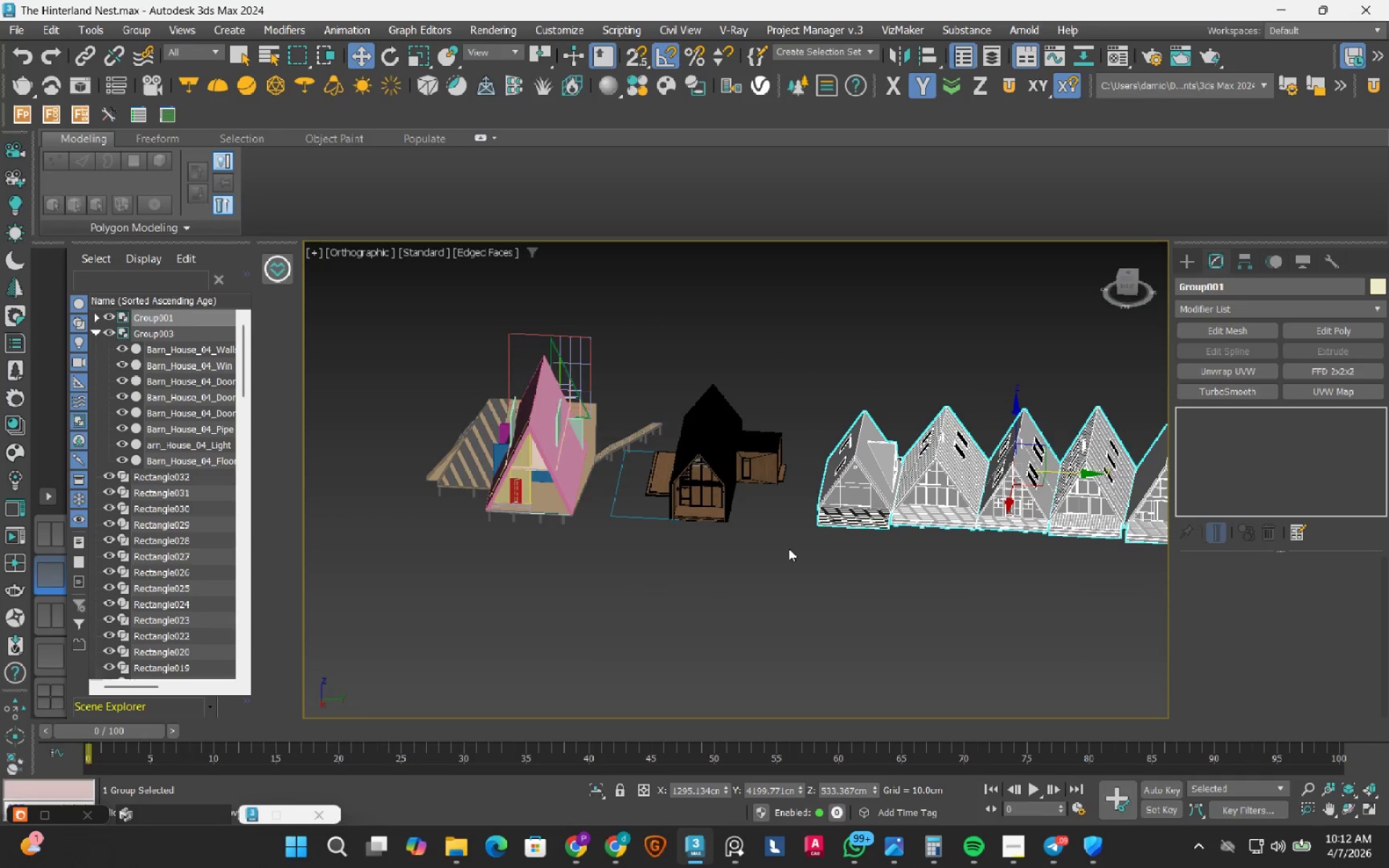 
key(Alt+AltLeft)
 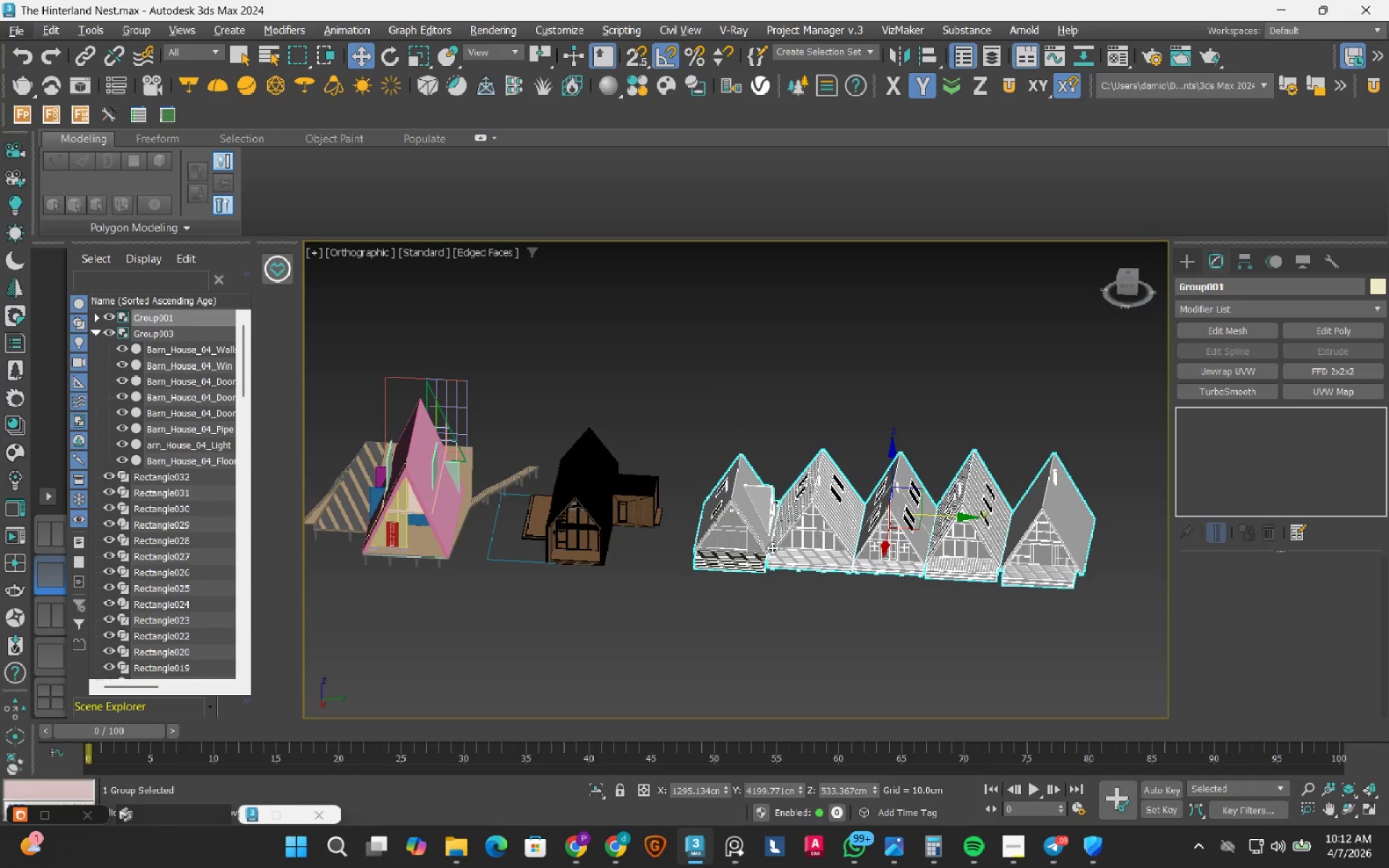 
scroll: coordinate [736, 539], scroll_direction: up, amount: 3.0
 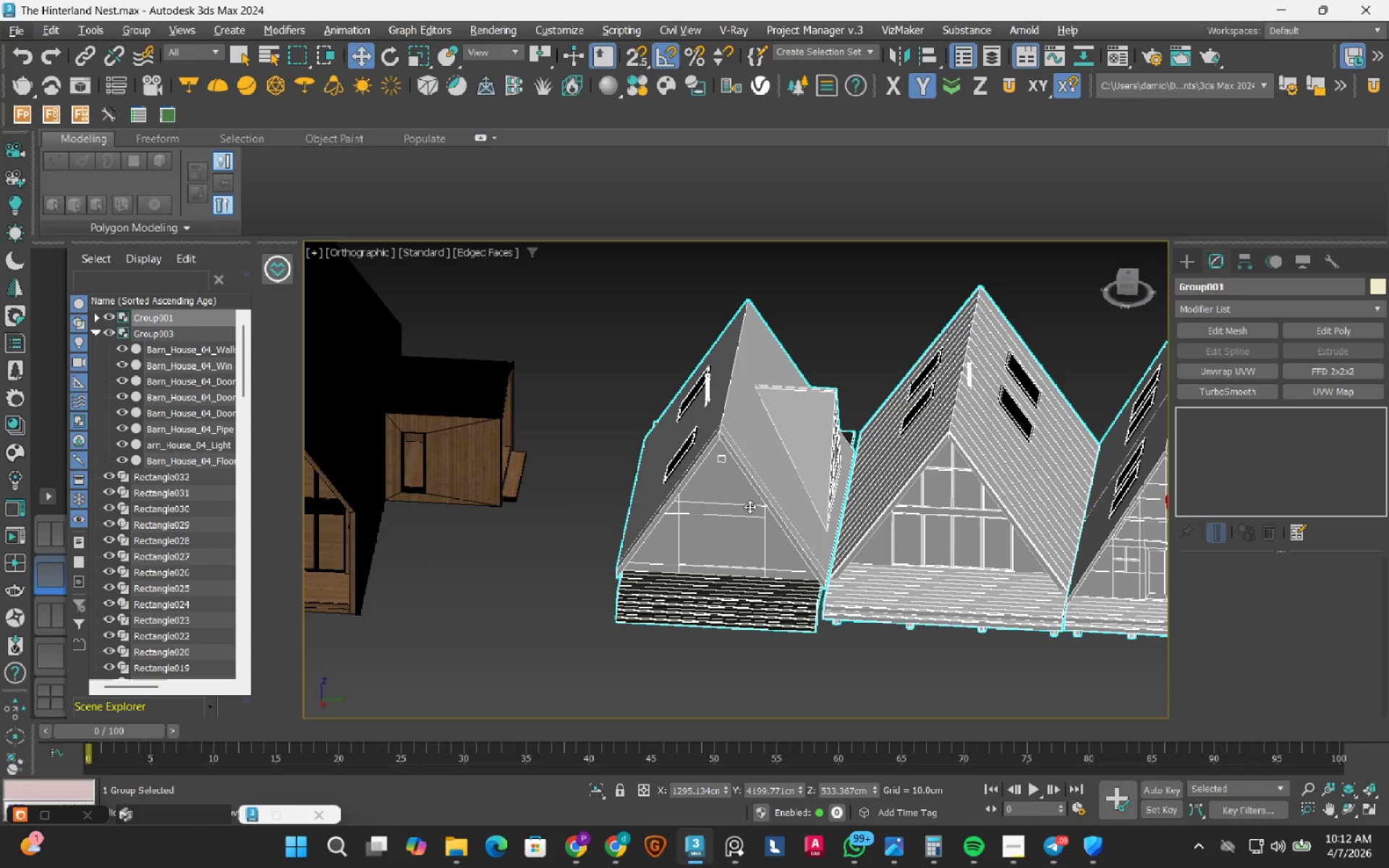 
hold_key(key=AltLeft, duration=0.8)
 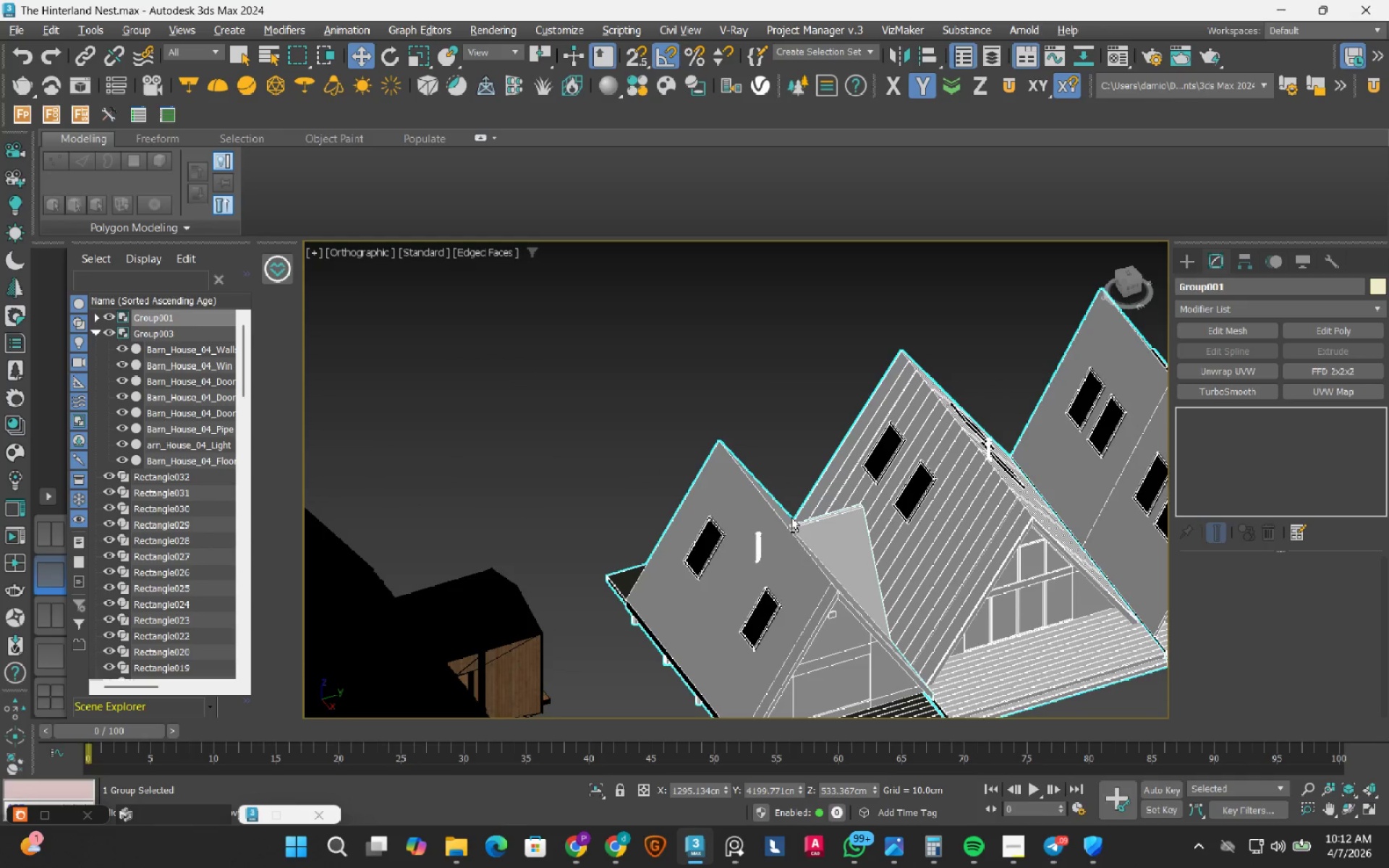 
hold_key(key=AltLeft, duration=0.52)
 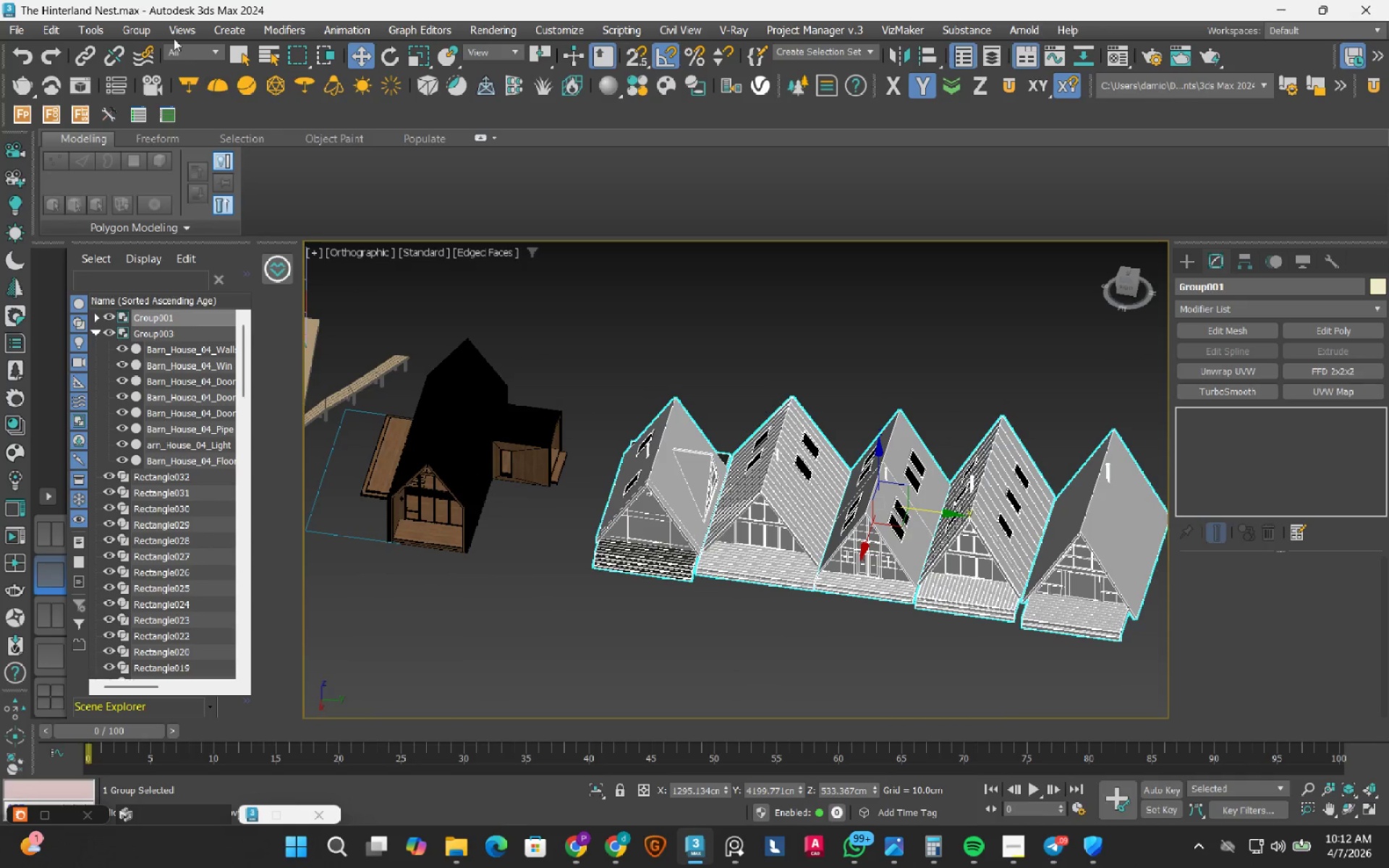 
scroll: coordinate [791, 517], scroll_direction: down, amount: 2.0
 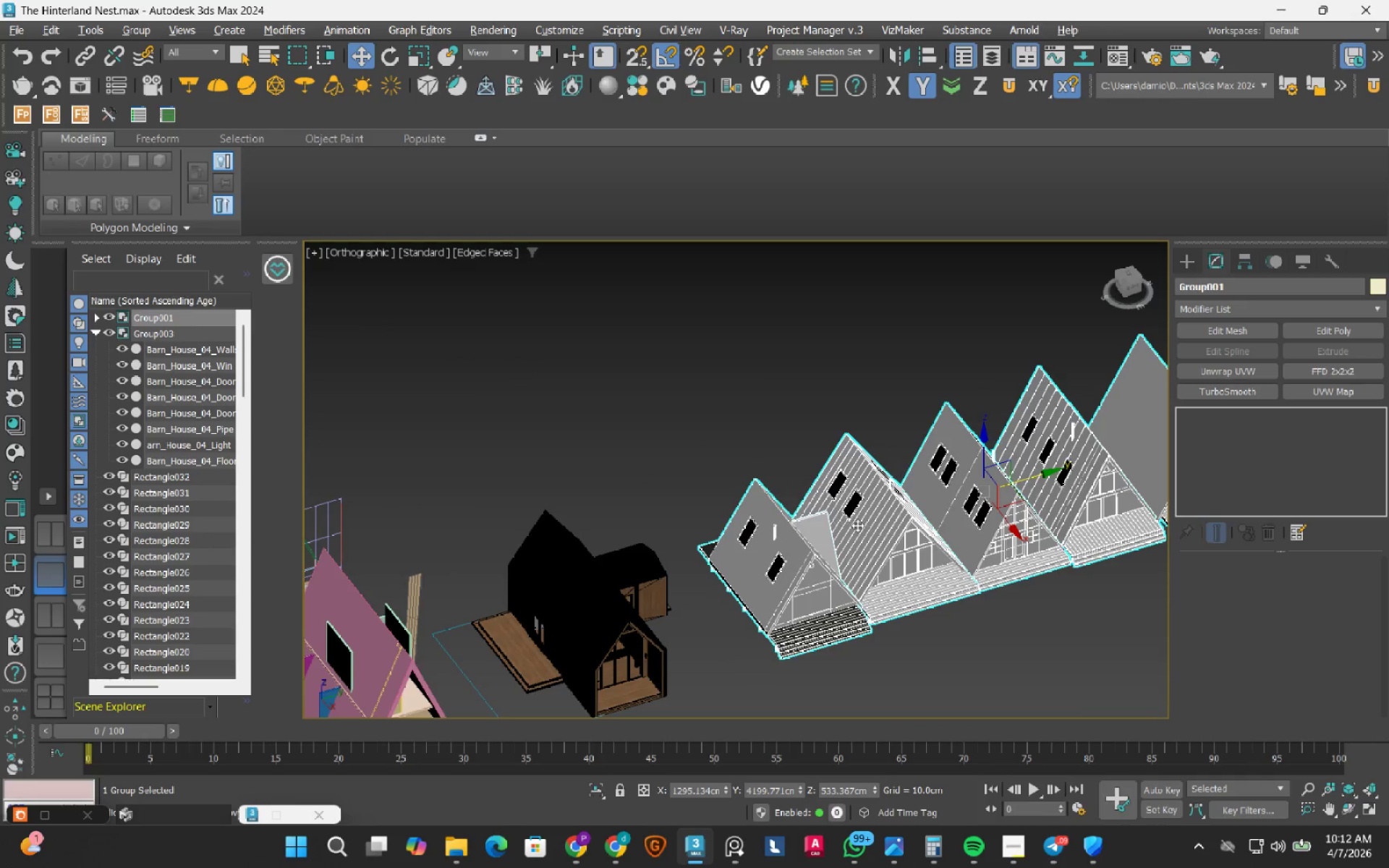 
left_click([146, 30])
 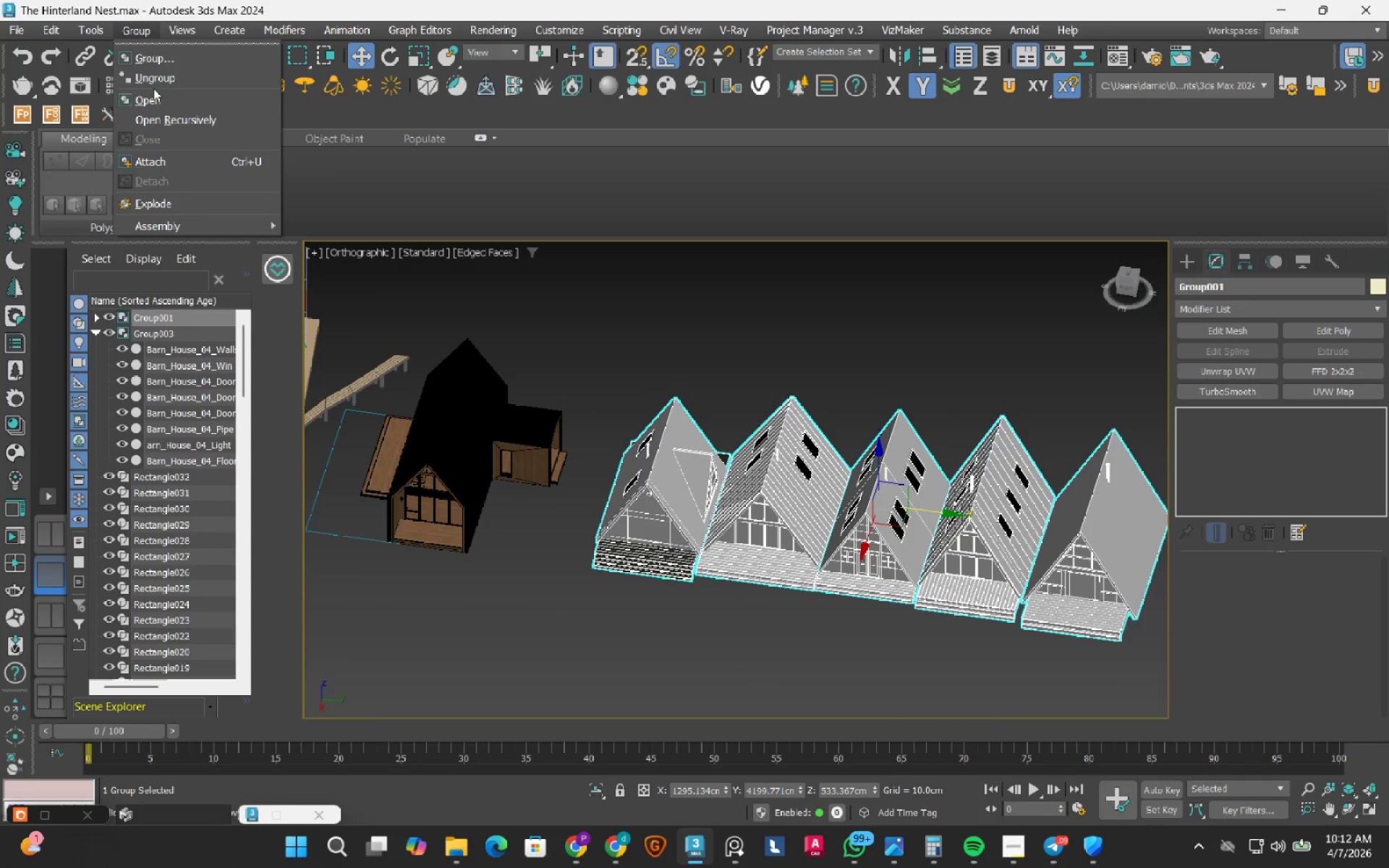 
left_click([153, 93])
 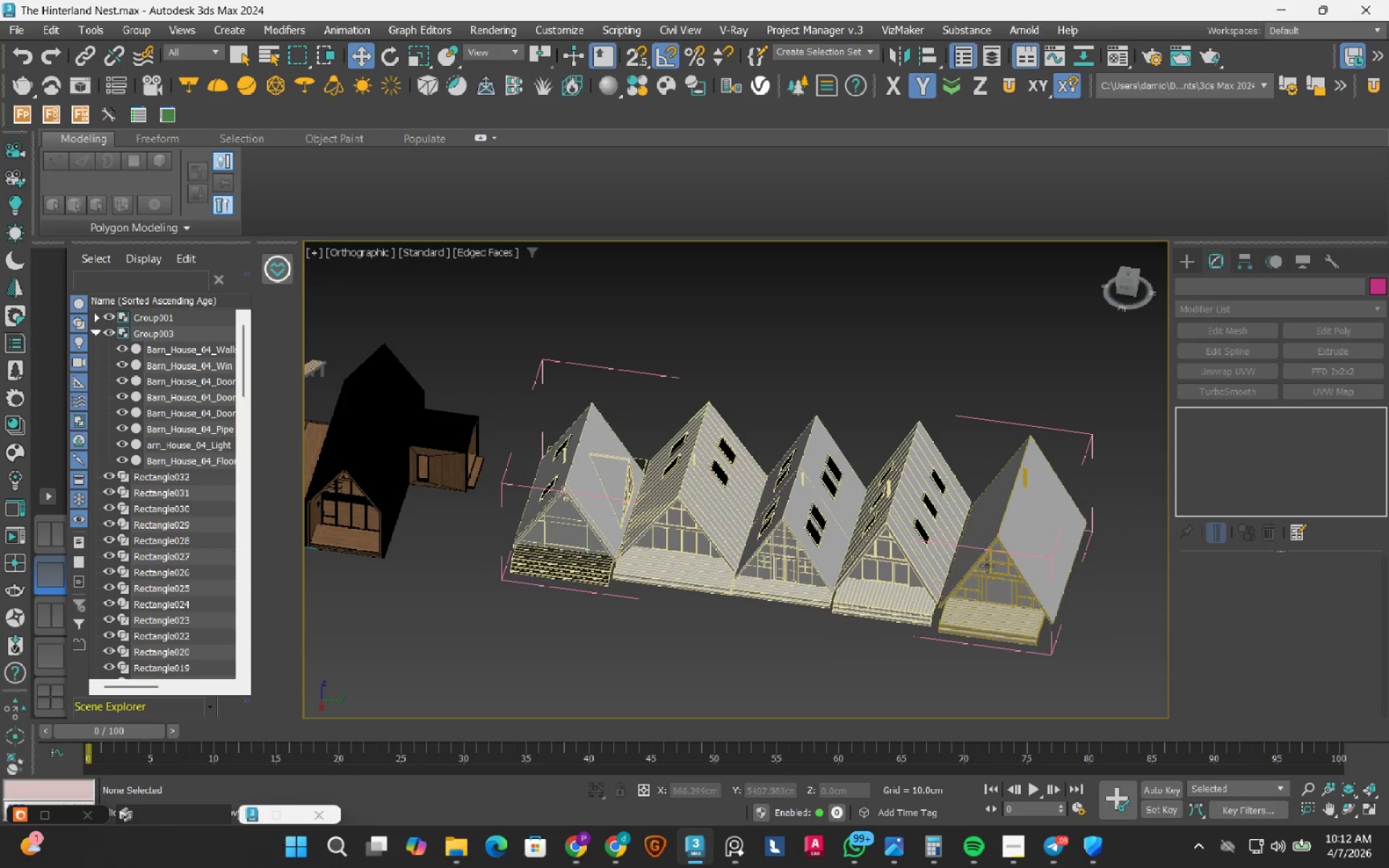 
left_click([991, 576])
 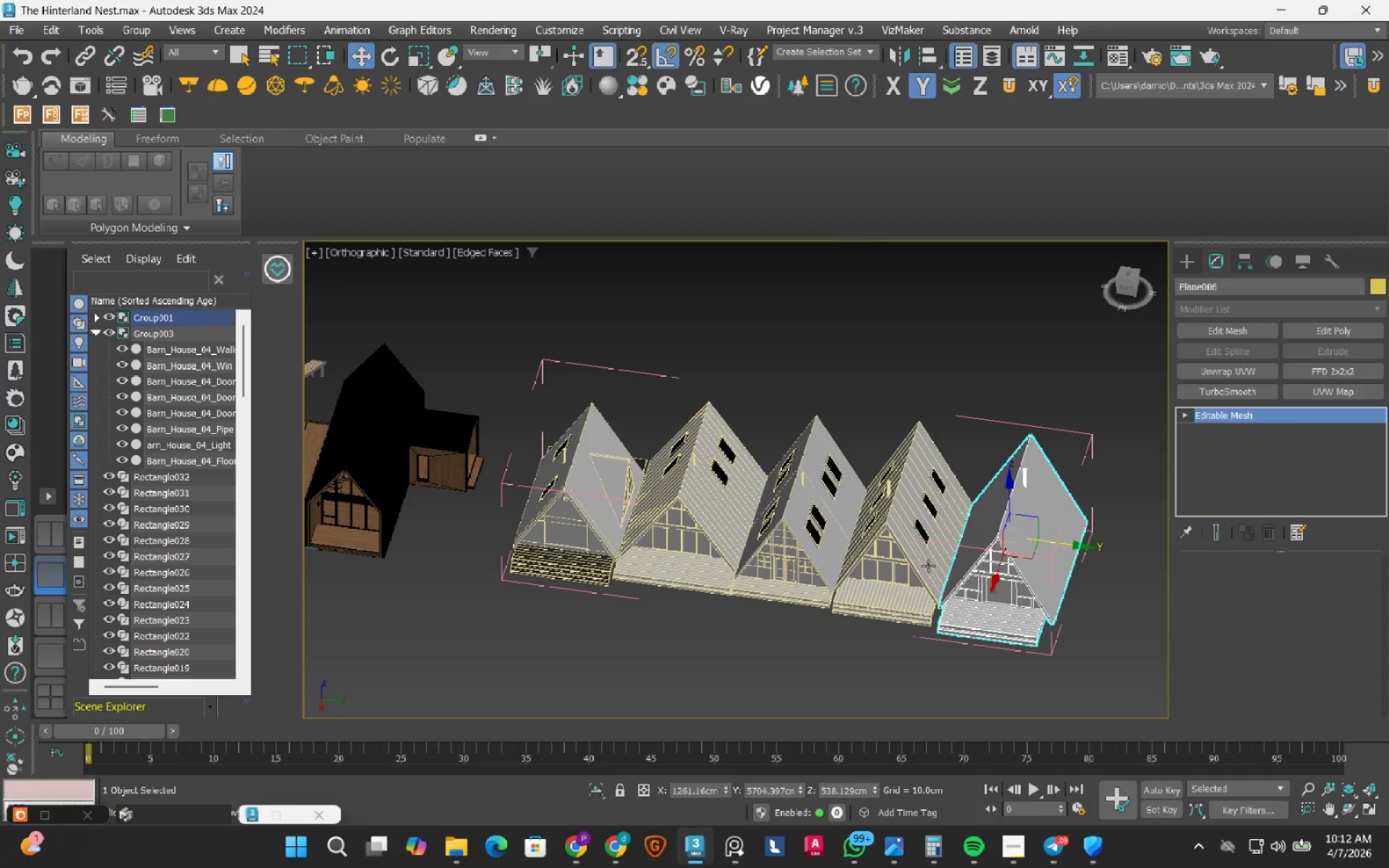 
hold_key(key=ControlLeft, duration=1.52)
left_click([867, 558])
 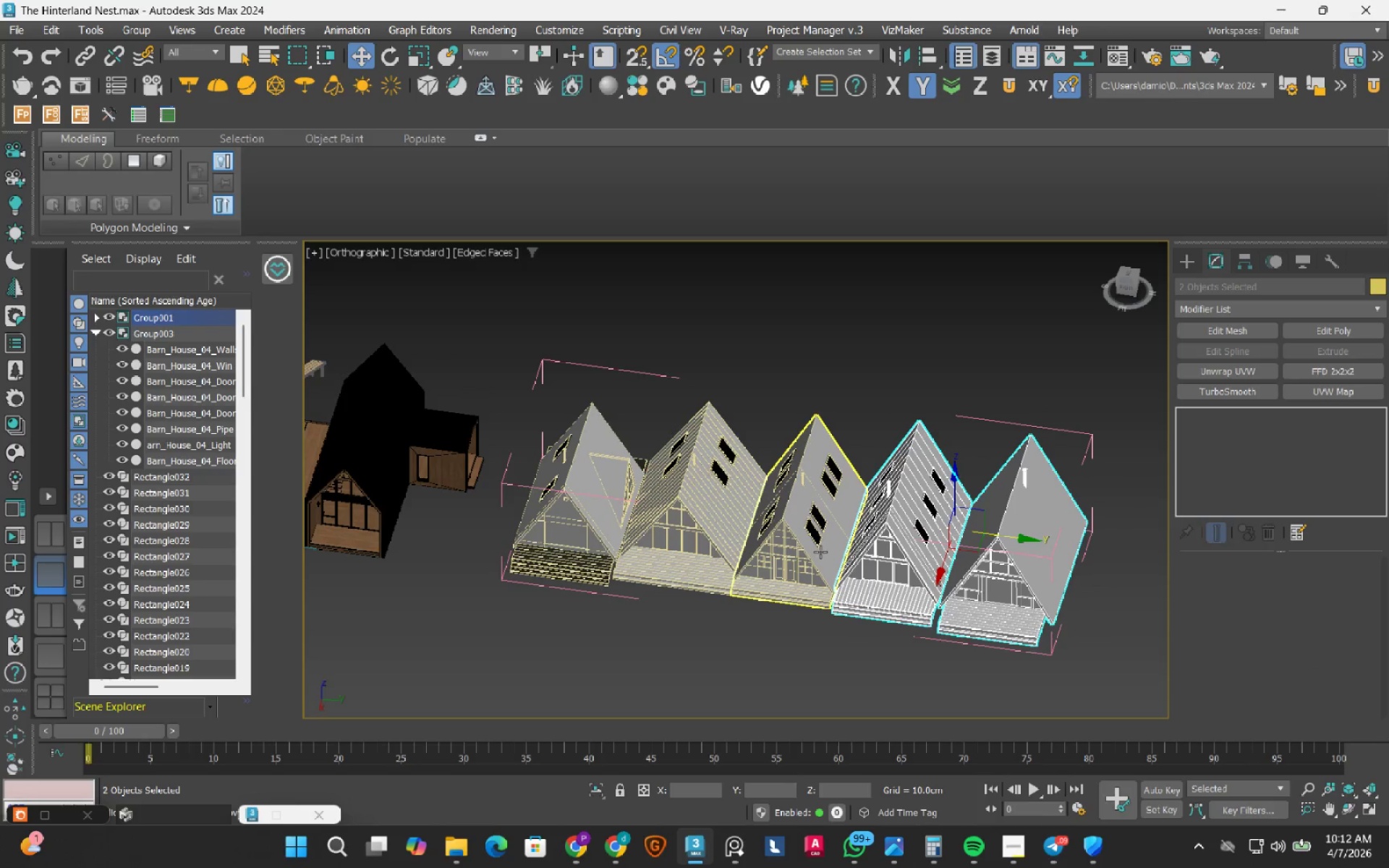 
double_click([820, 552])
 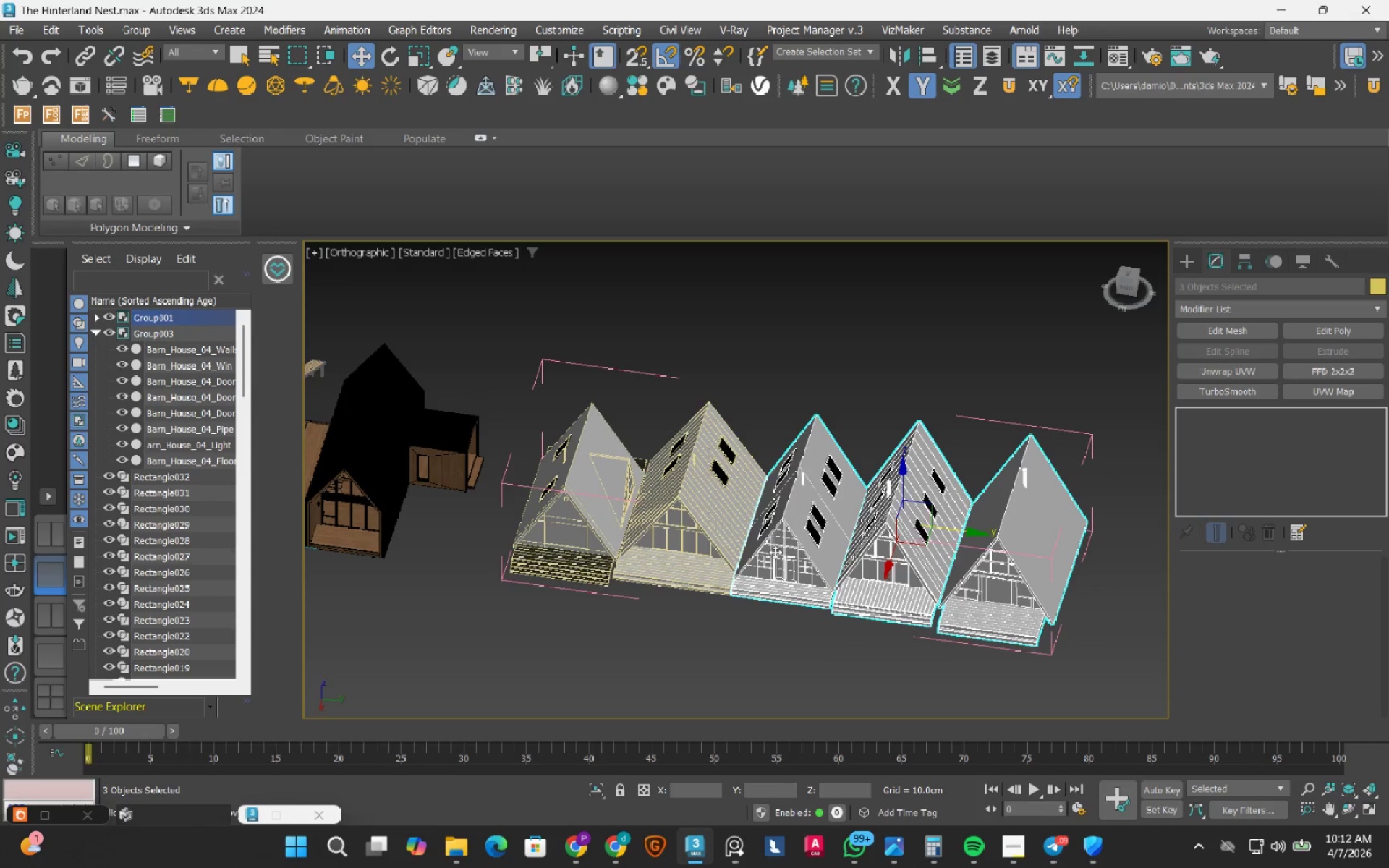 
hold_key(key=ControlLeft, duration=0.5)
left_click([726, 550])
 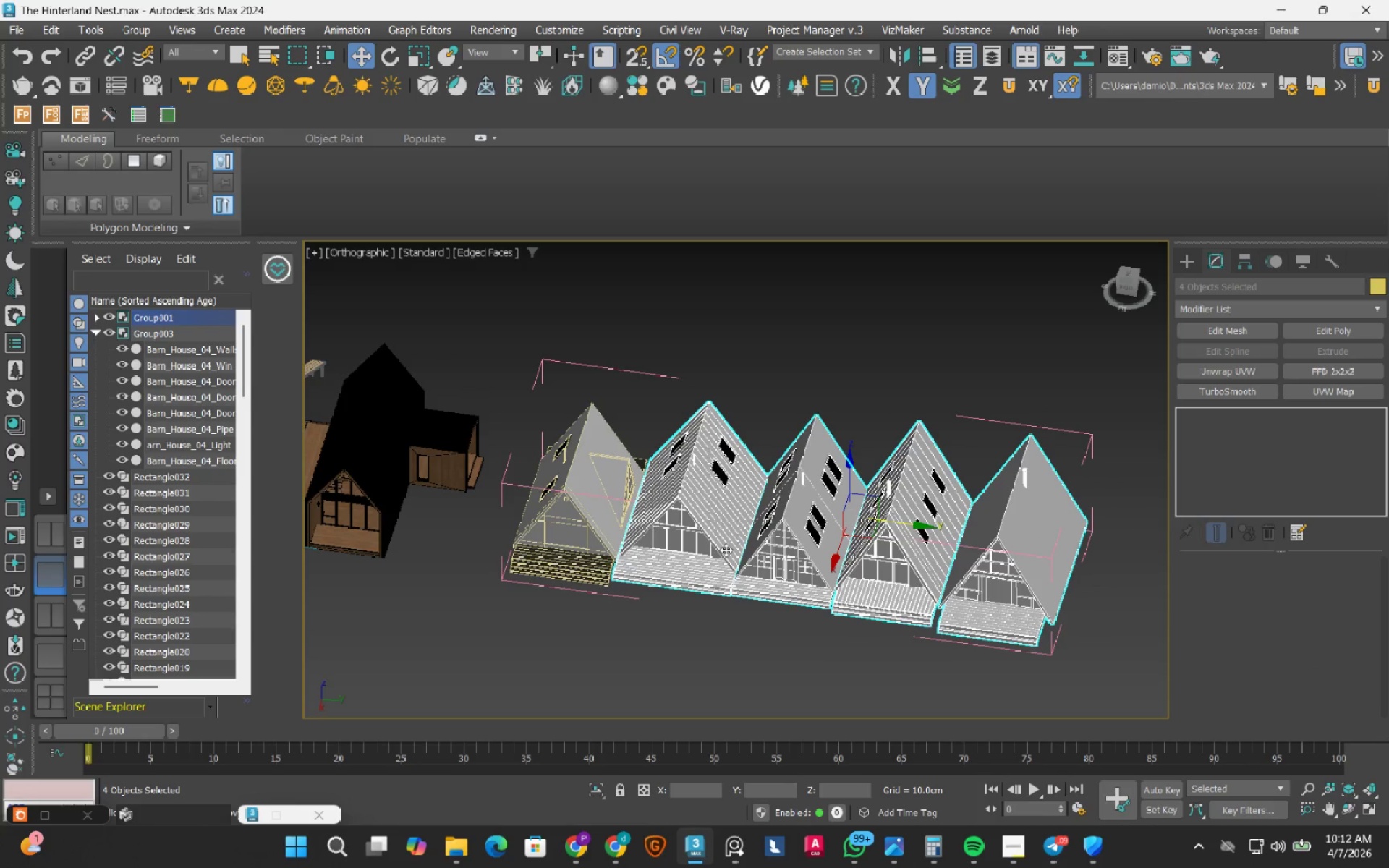 
key(Delete)
 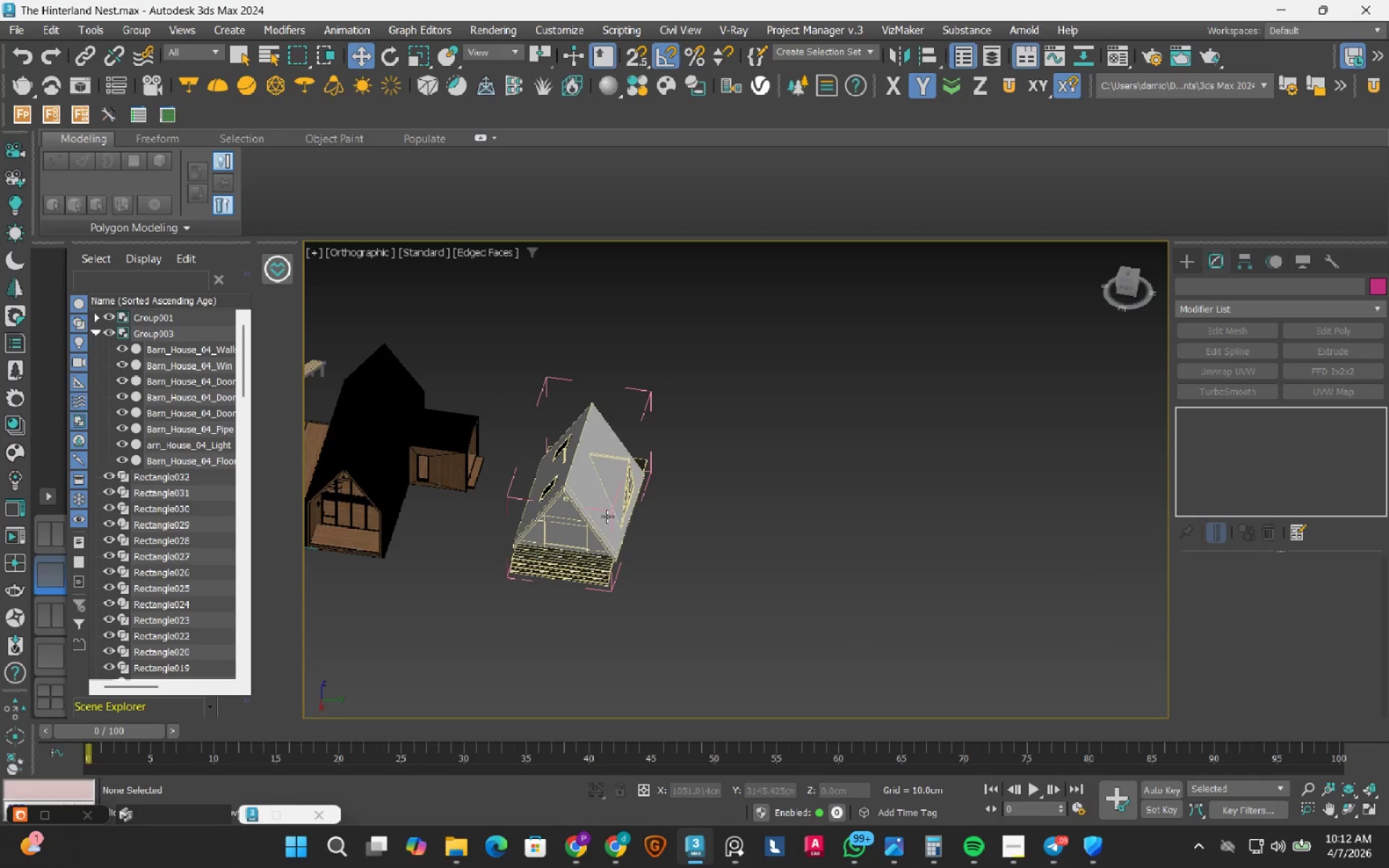 
scroll: coordinate [534, 505], scroll_direction: up, amount: 3.0
 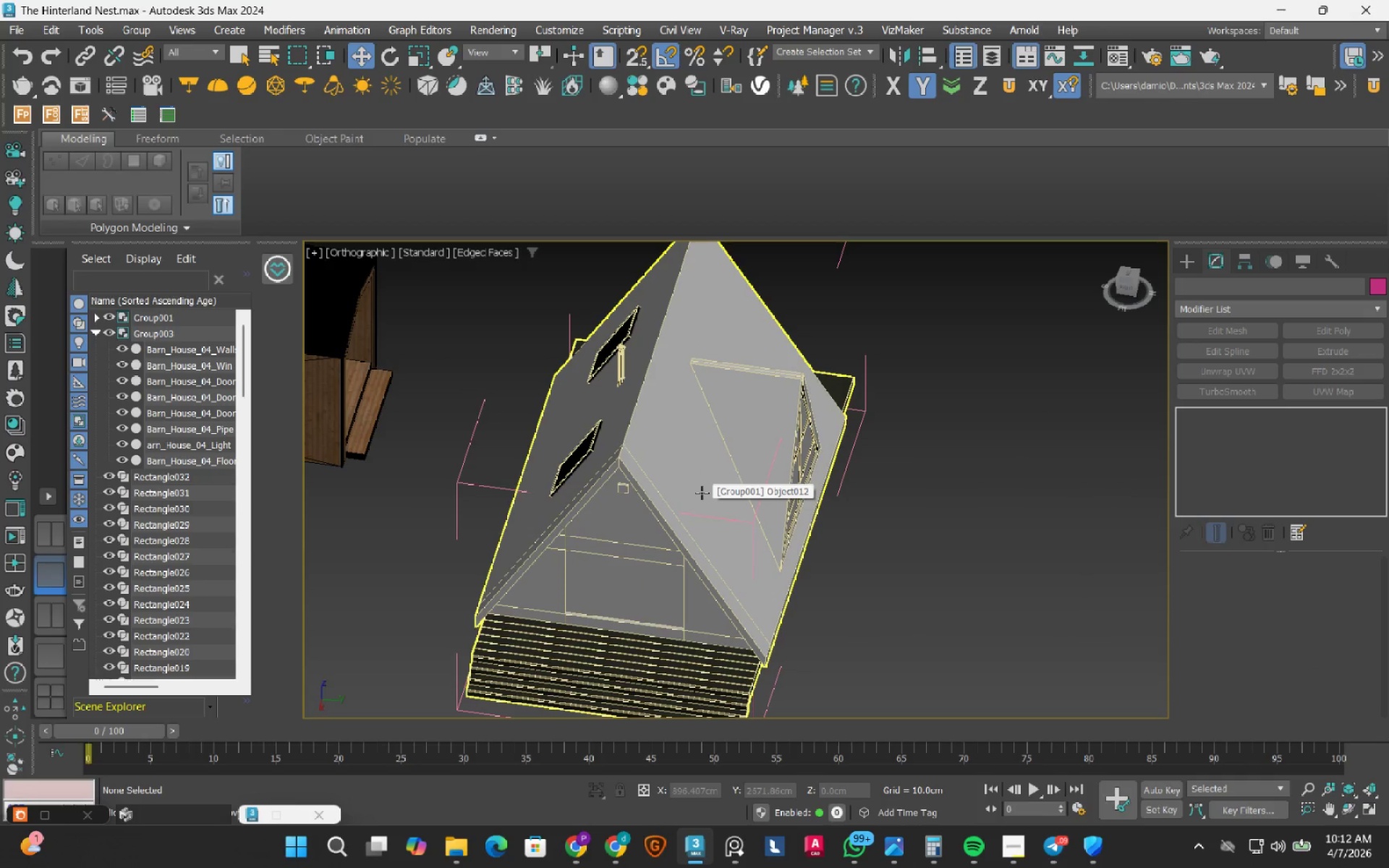 
key(F3)
 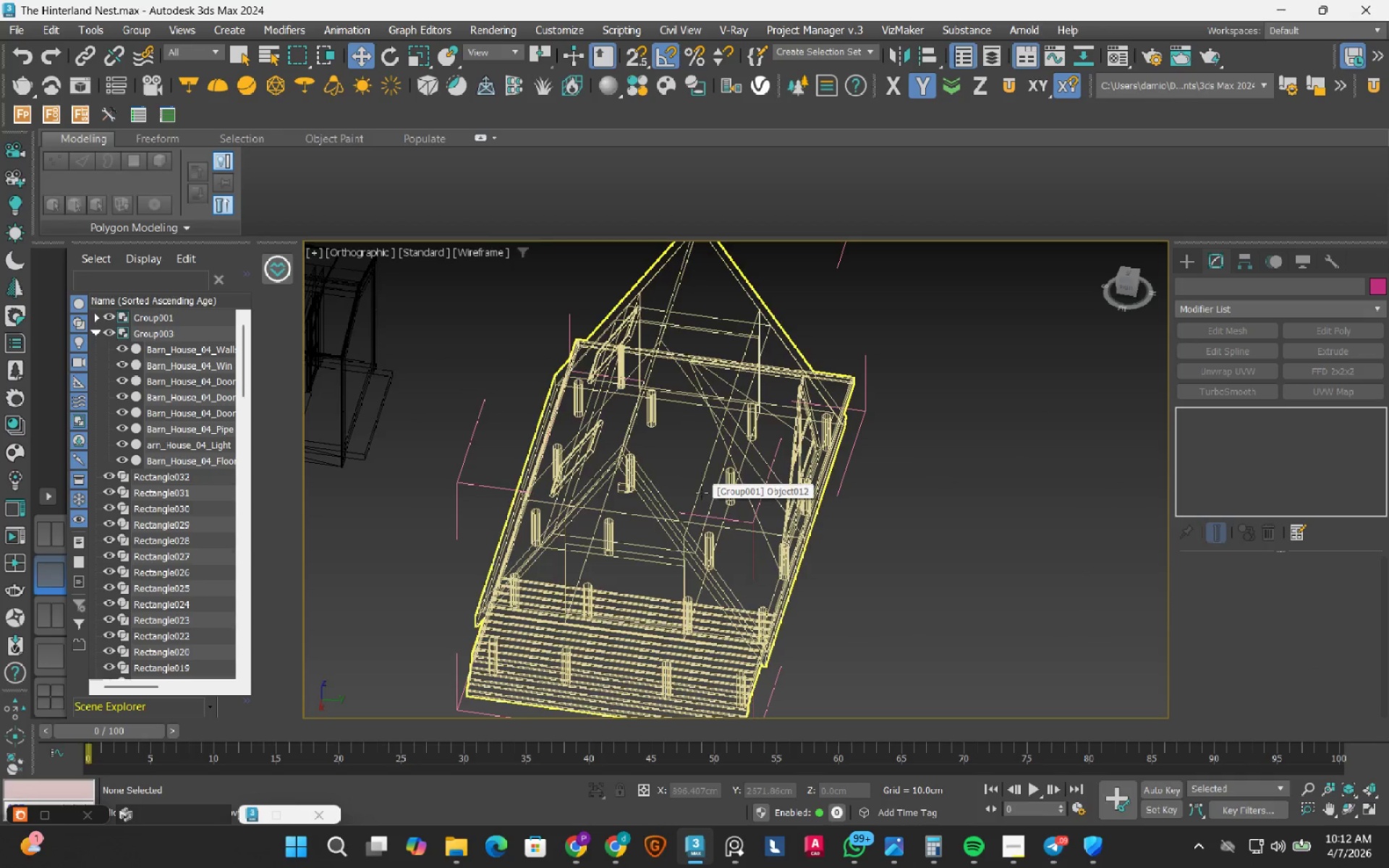 
key(F3)
 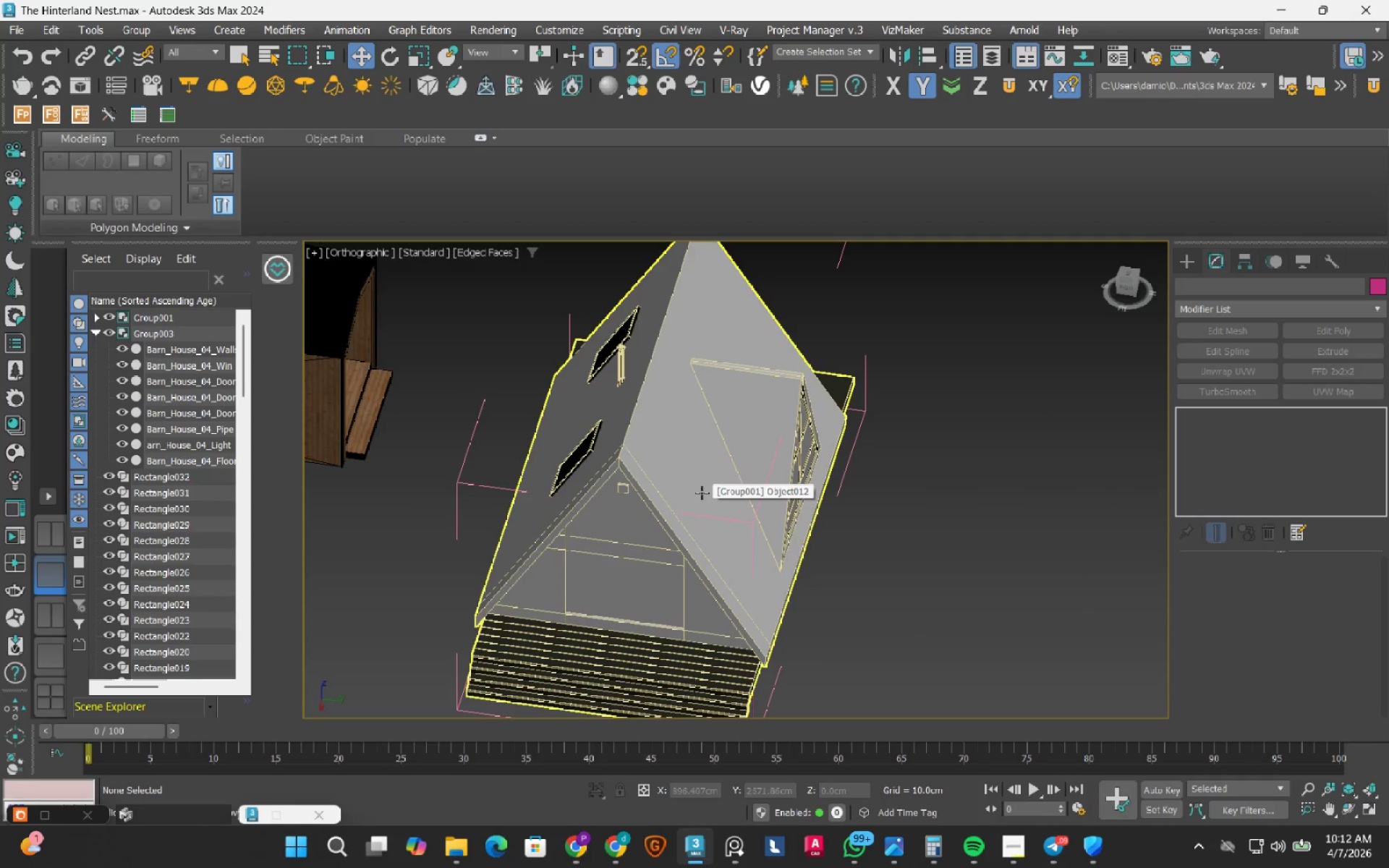 
hold_key(key=AltLeft, duration=0.95)
 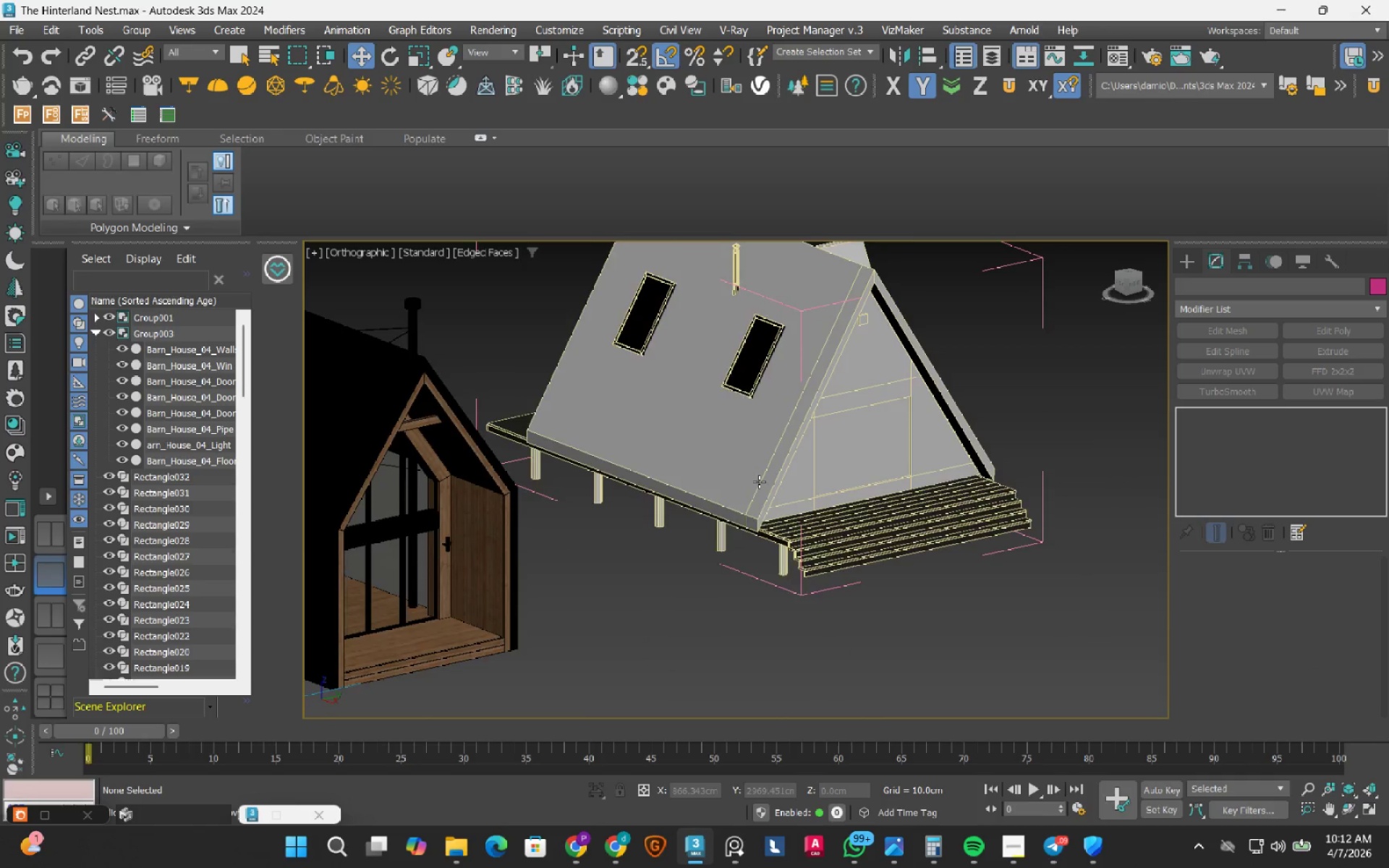 
scroll: coordinate [759, 482], scroll_direction: down, amount: 2.0
 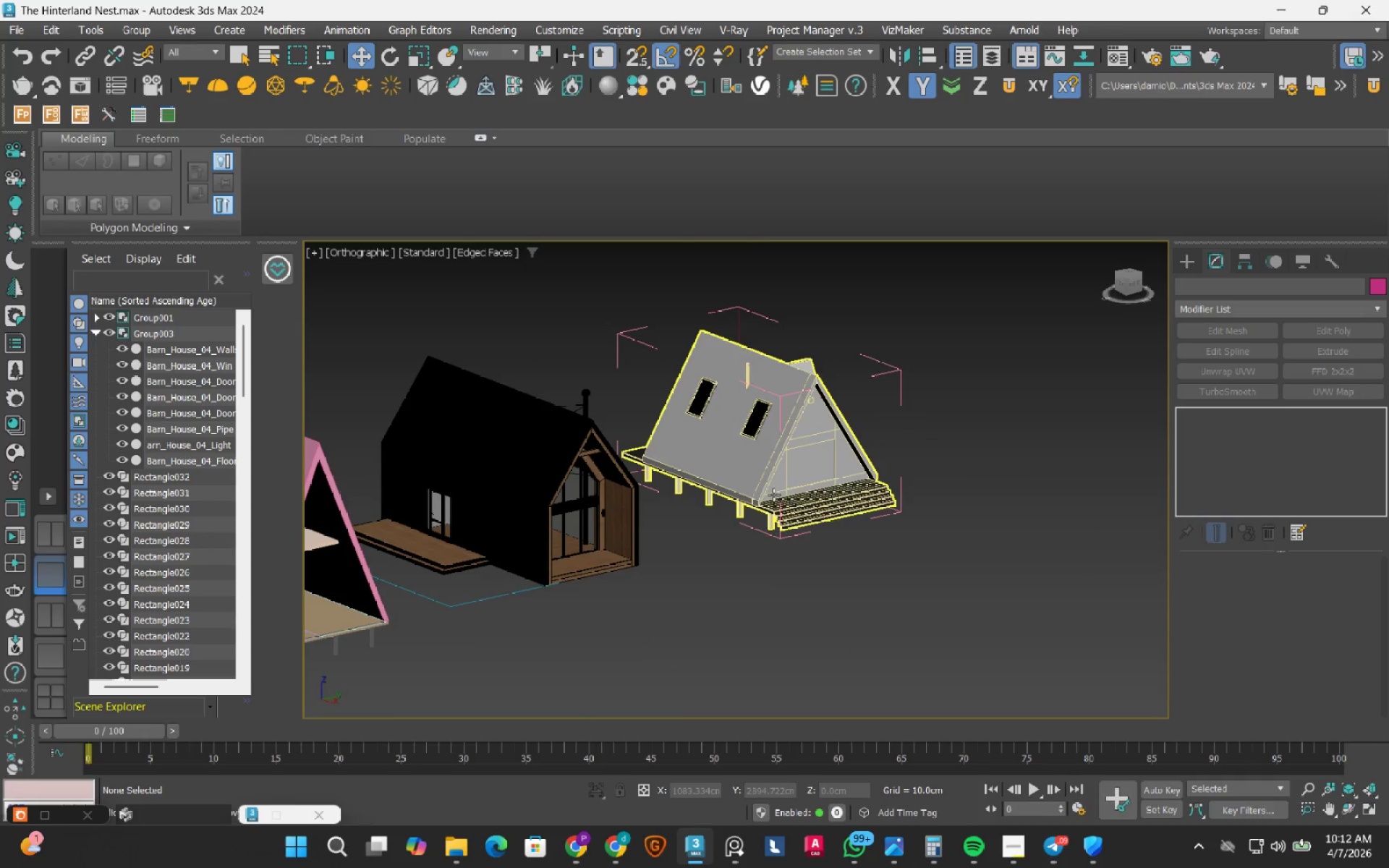 
hold_key(key=AltLeft, duration=1.52)
 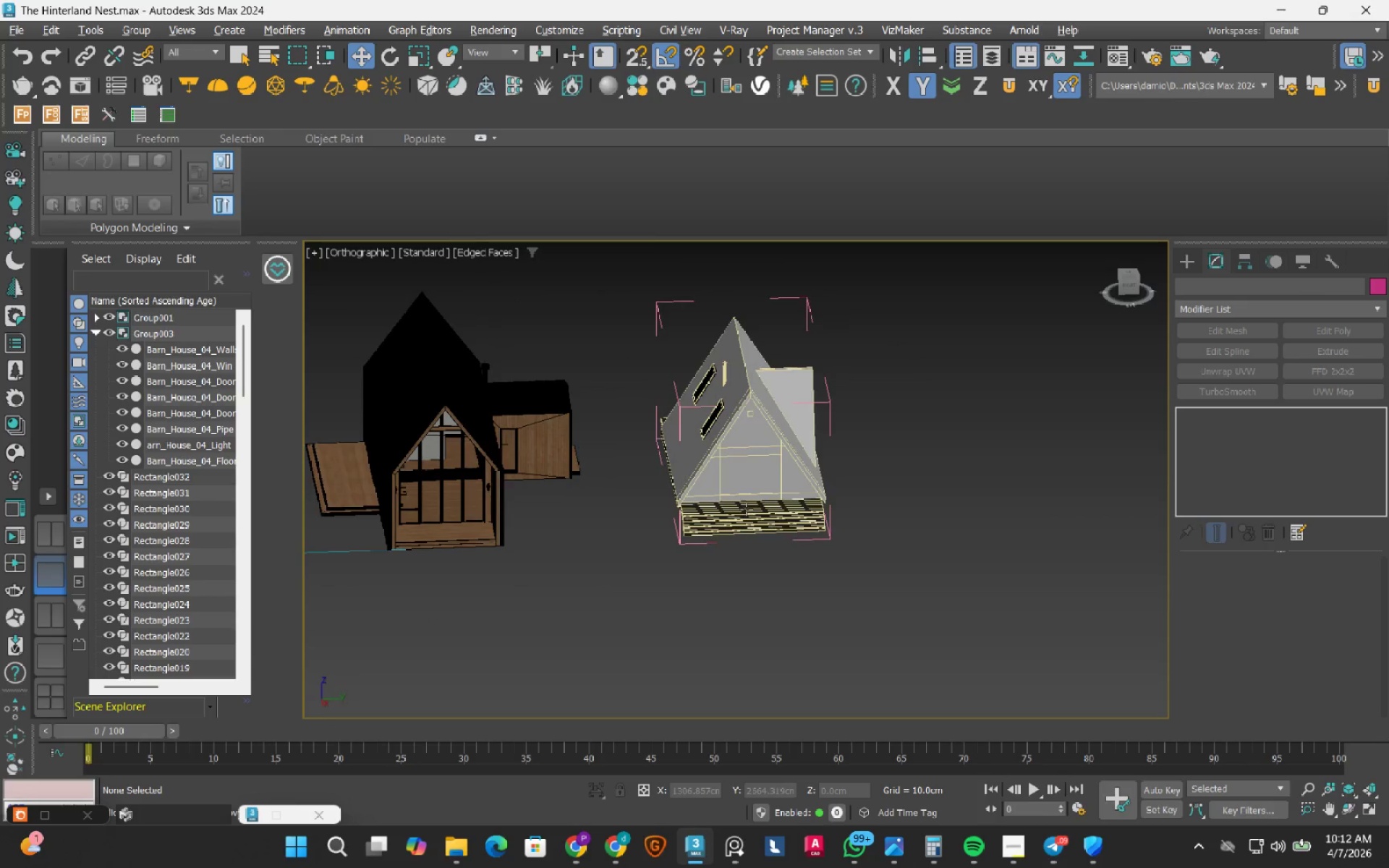 
hold_key(key=AltLeft, duration=0.5)
 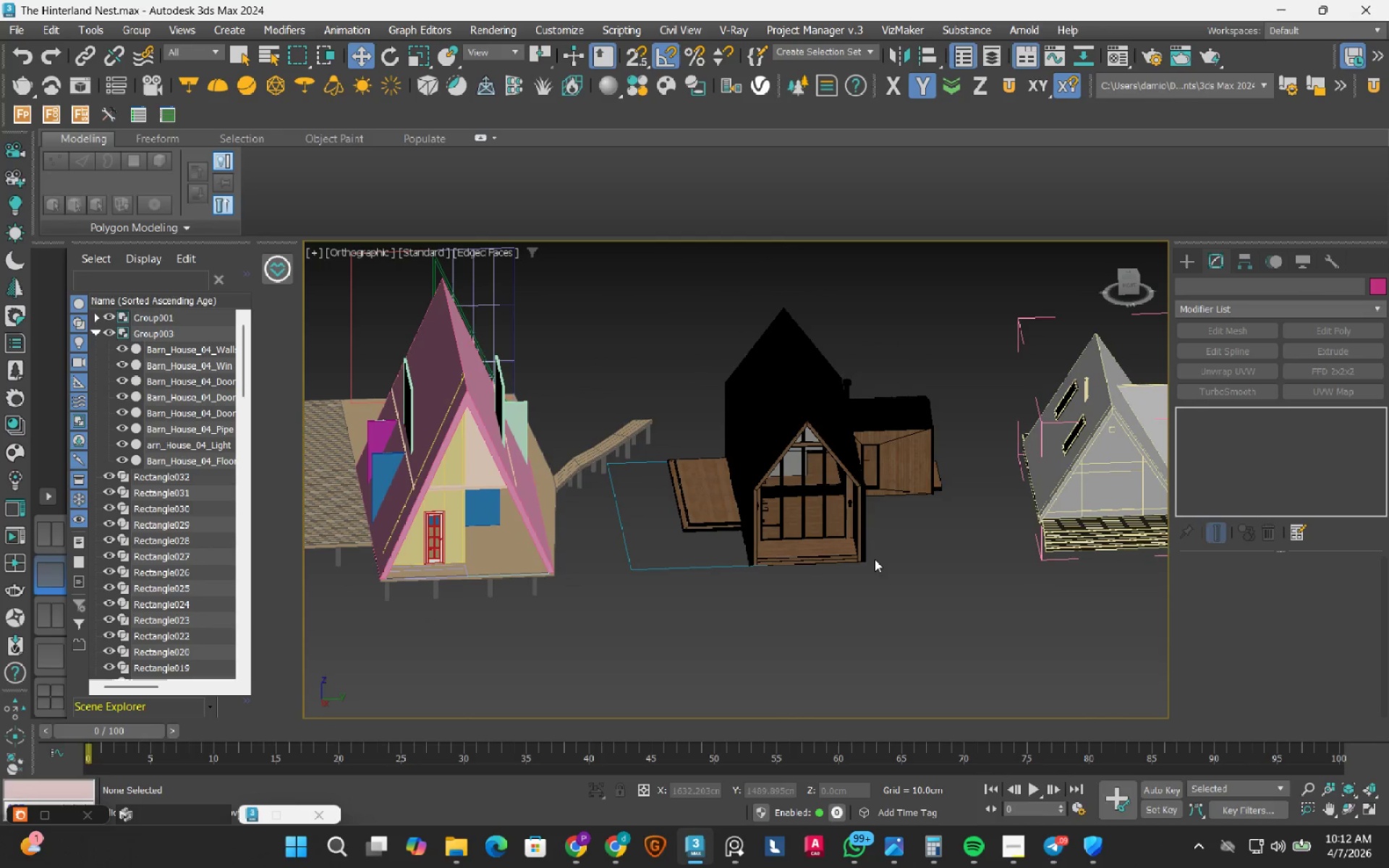 
hold_key(key=AltLeft, duration=1.5)
 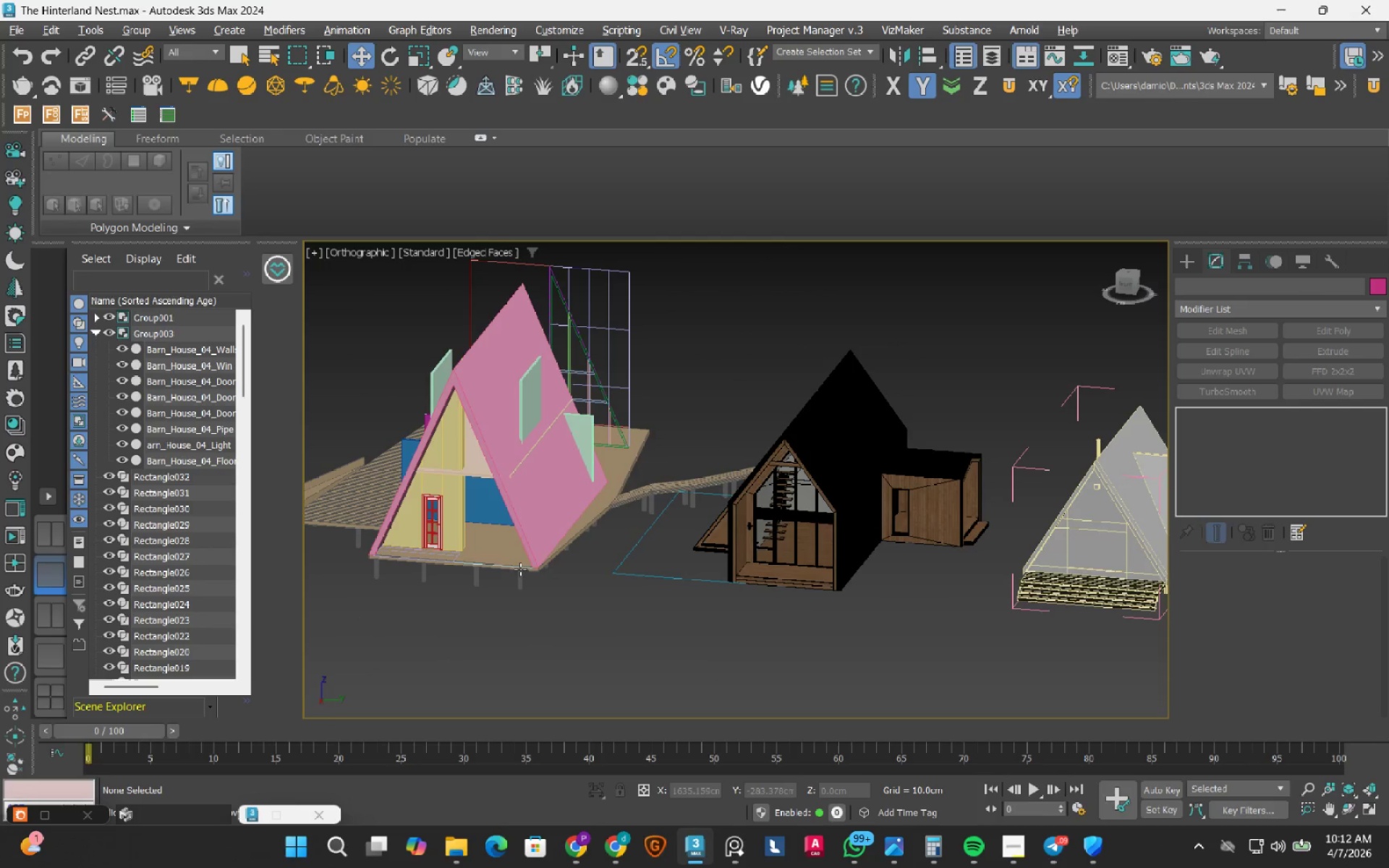 
hold_key(key=AltLeft, duration=0.62)
 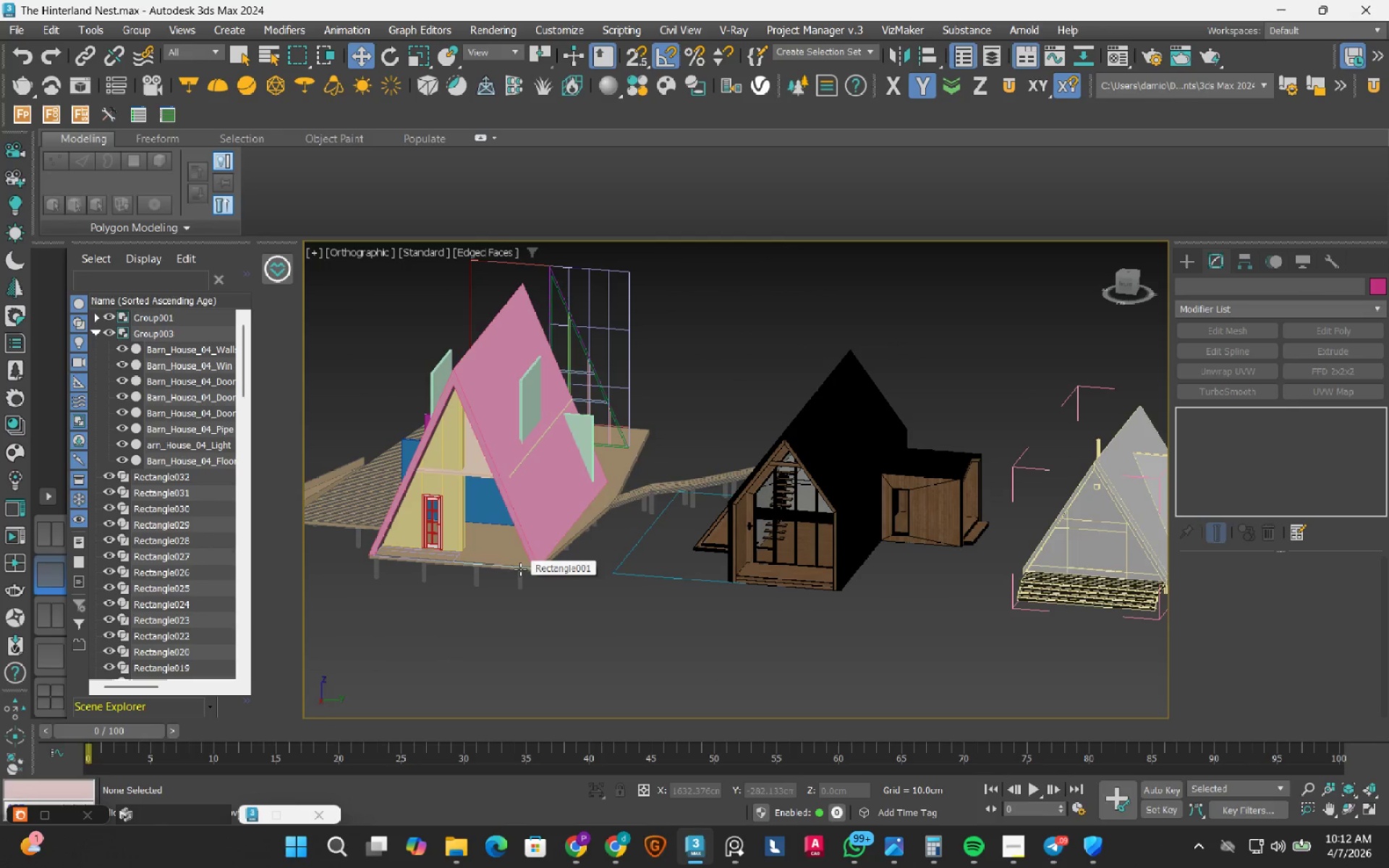 
hold_key(key=AltLeft, duration=0.44)
 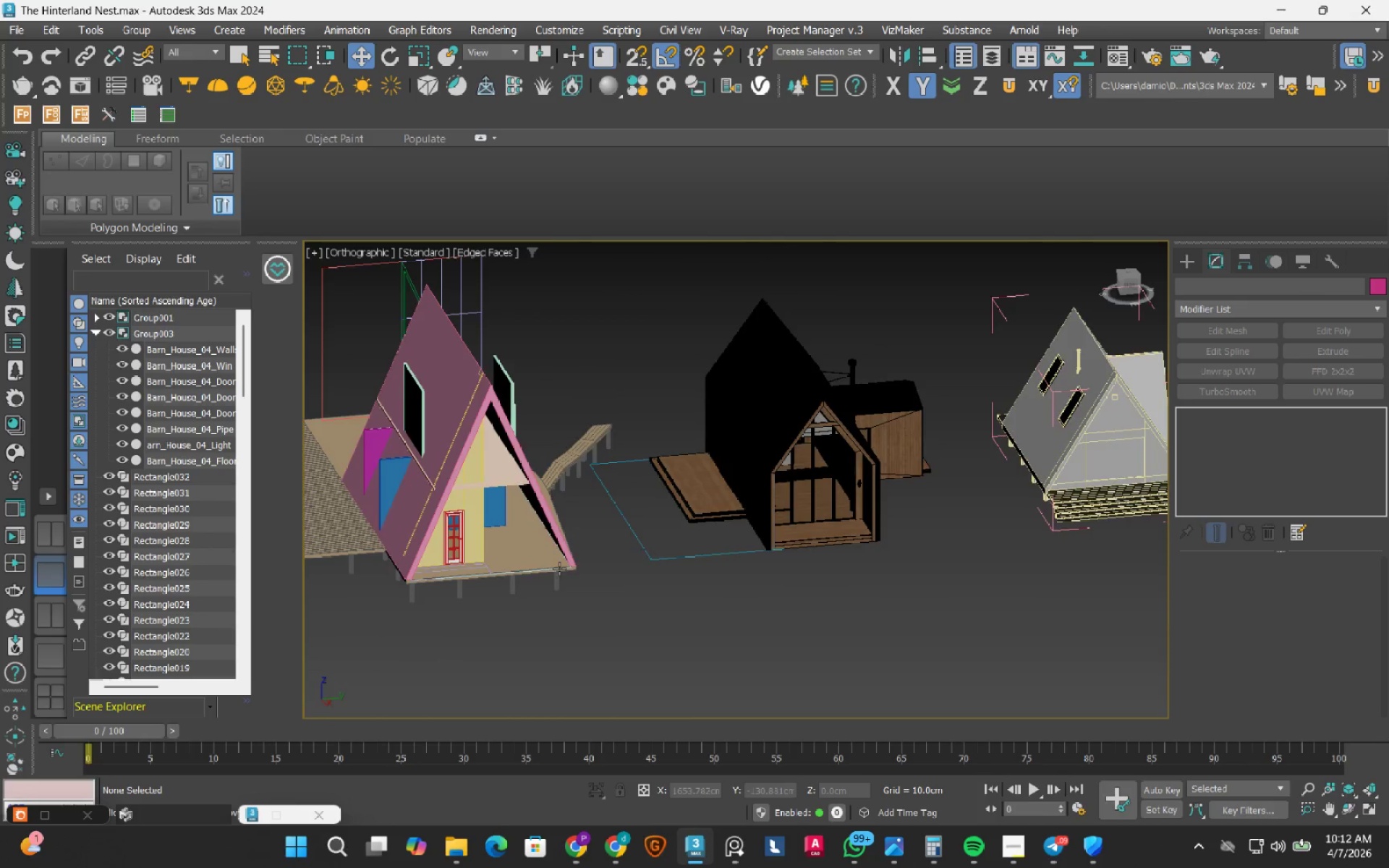 
scroll: coordinate [533, 573], scroll_direction: down, amount: 3.0
 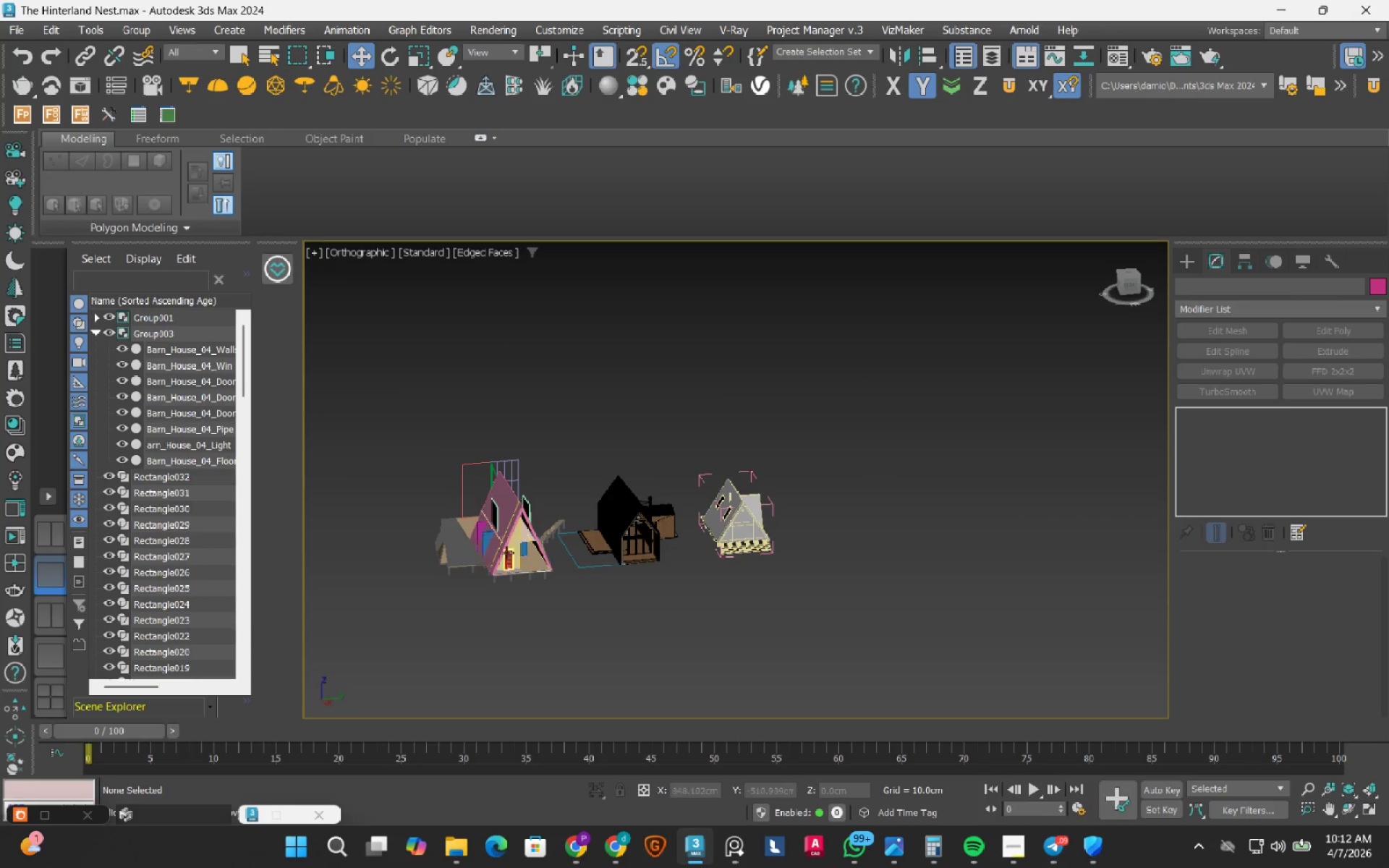 
scroll: coordinate [501, 549], scroll_direction: up, amount: 4.0
 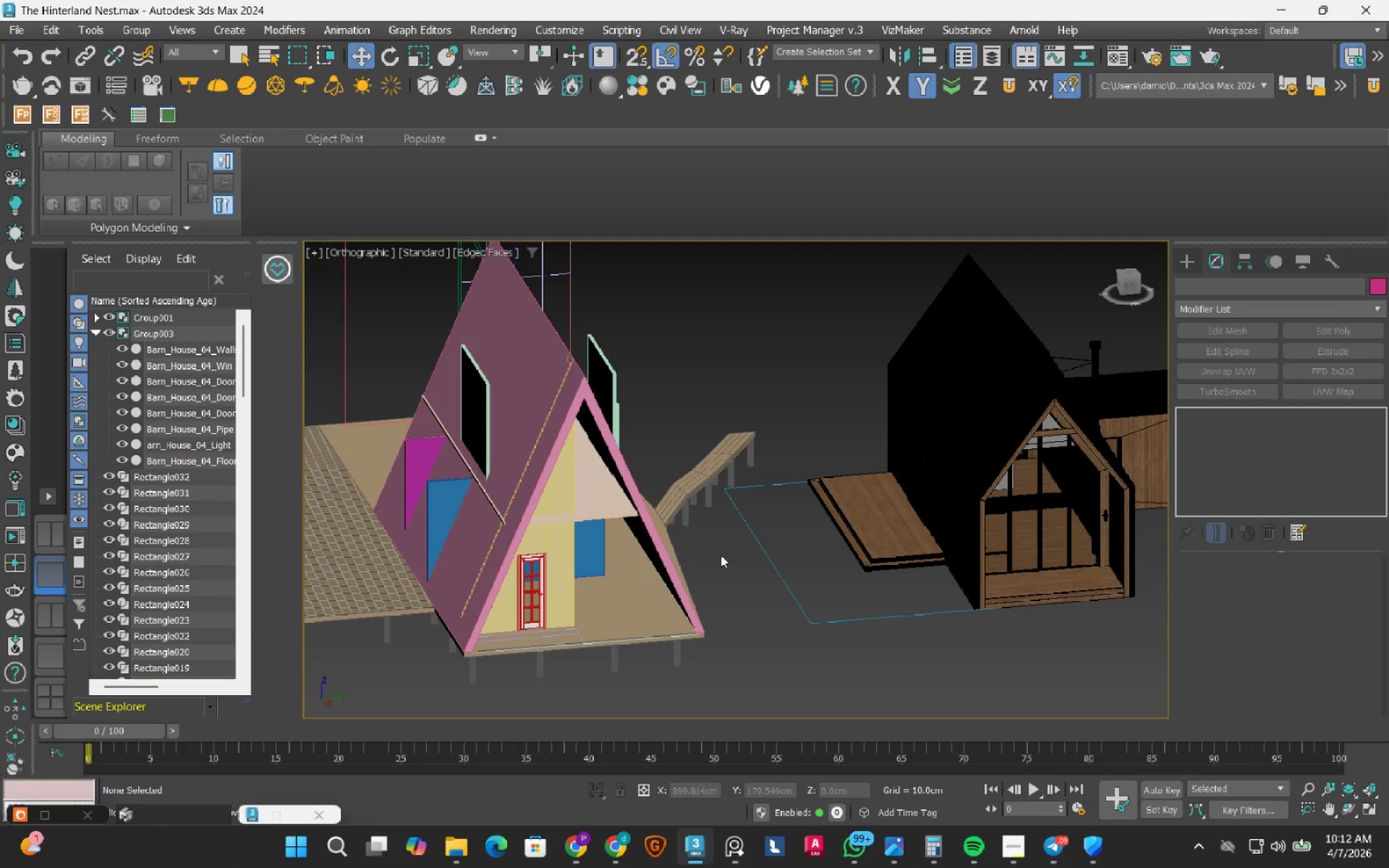 
scroll: coordinate [710, 555], scroll_direction: down, amount: 1.0
 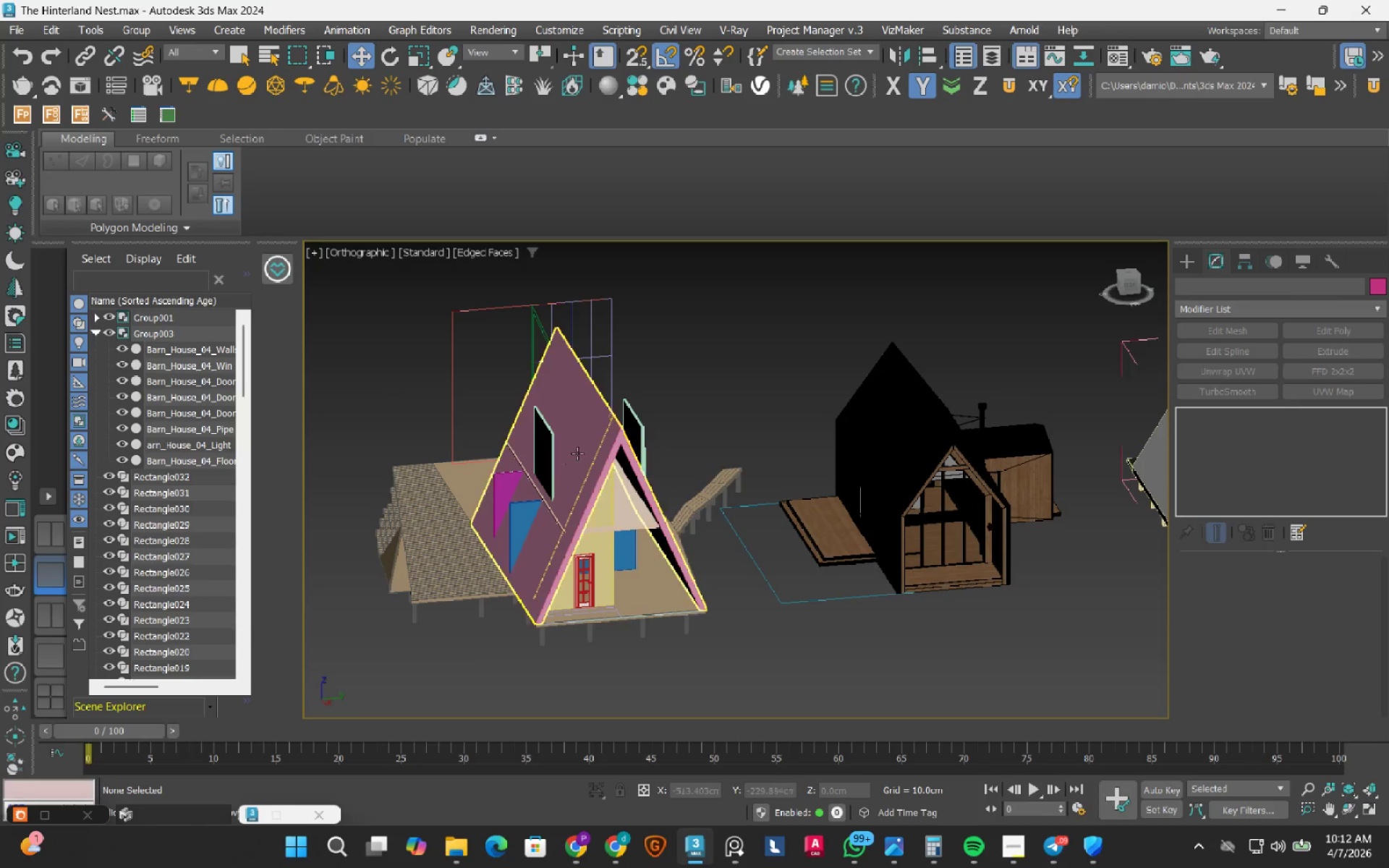 
scroll: coordinate [655, 424], scroll_direction: up, amount: 11.0
 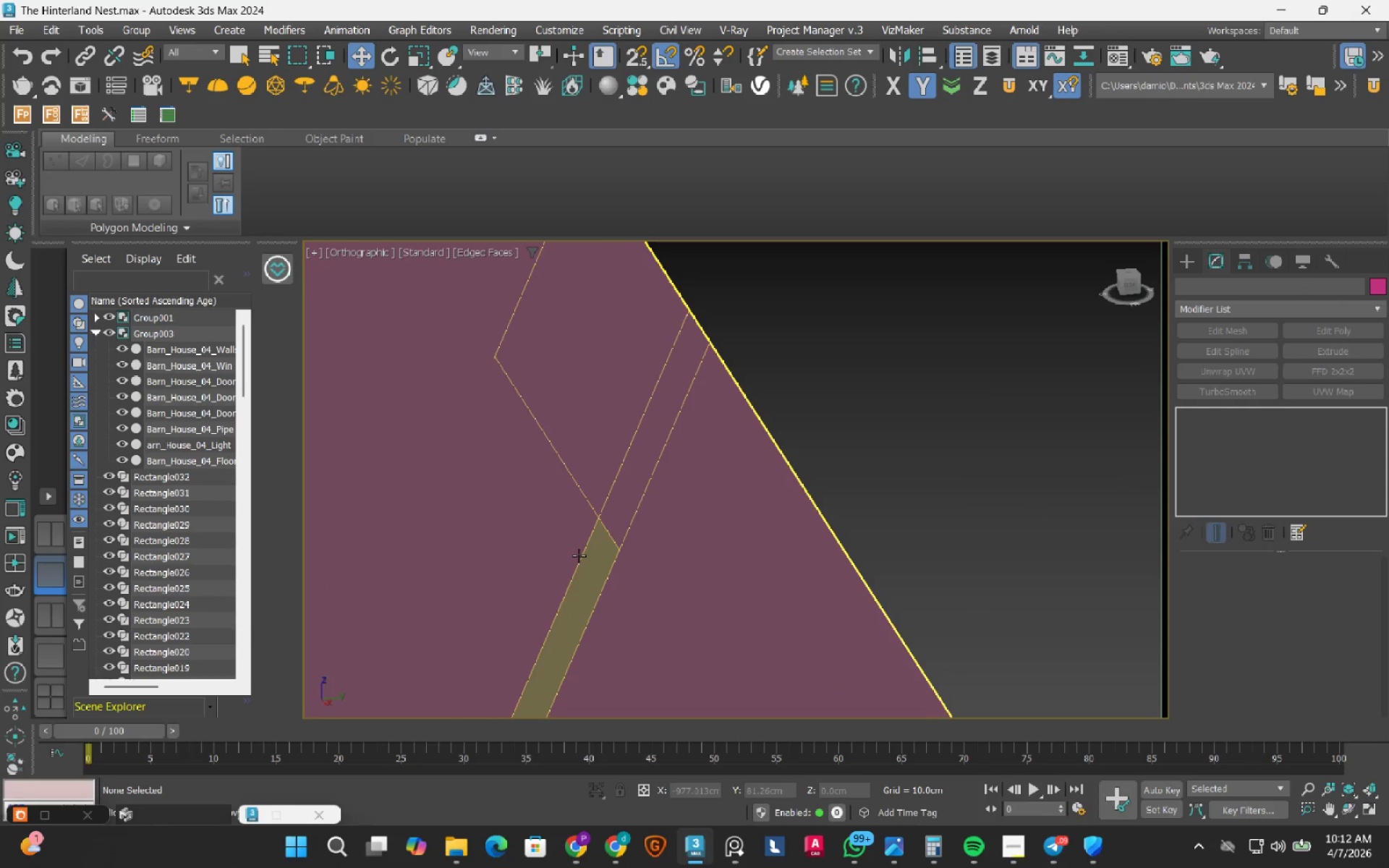 
scroll: coordinate [622, 457], scroll_direction: down, amount: 12.0
 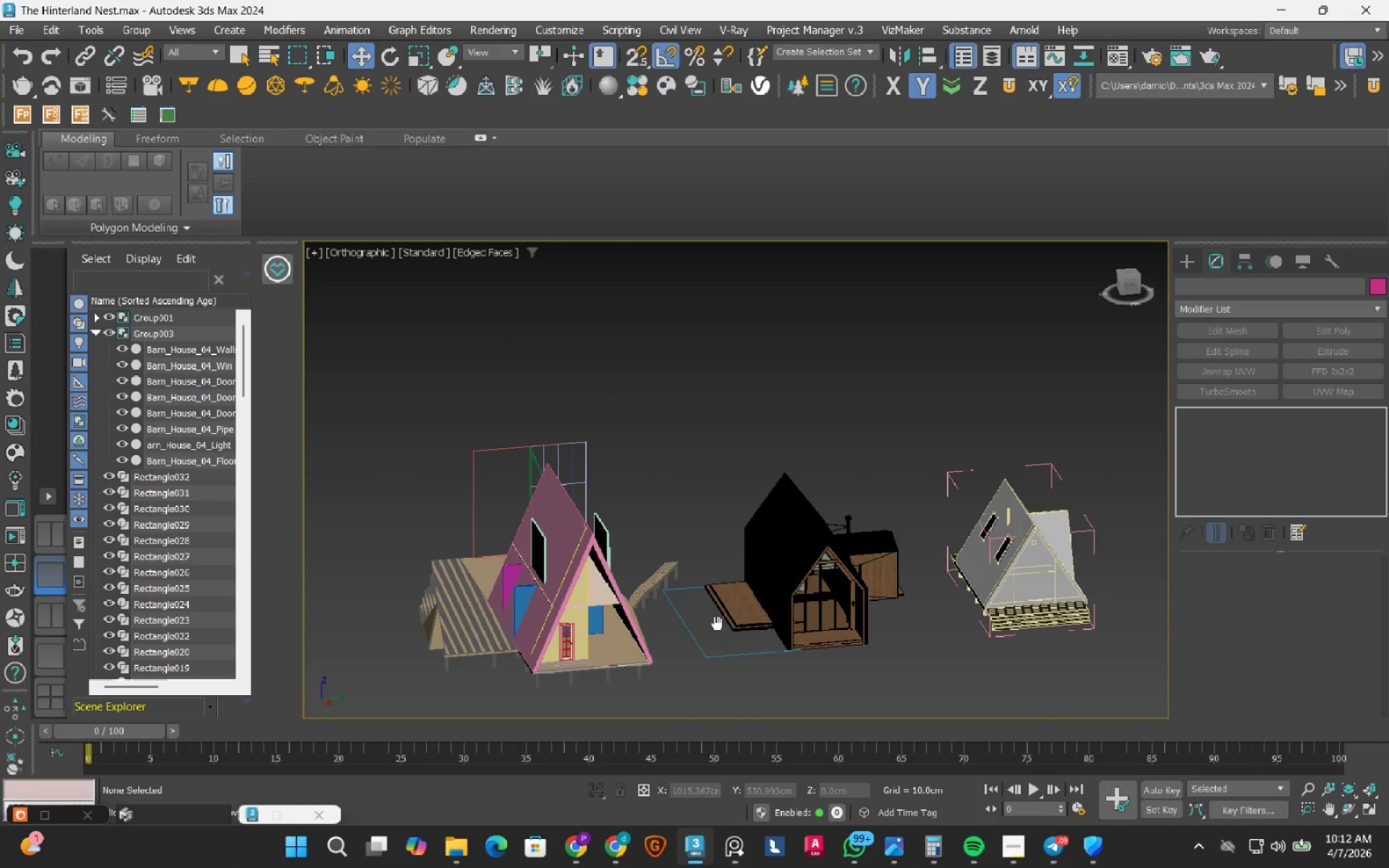 
hold_key(key=AltLeft, duration=0.91)
 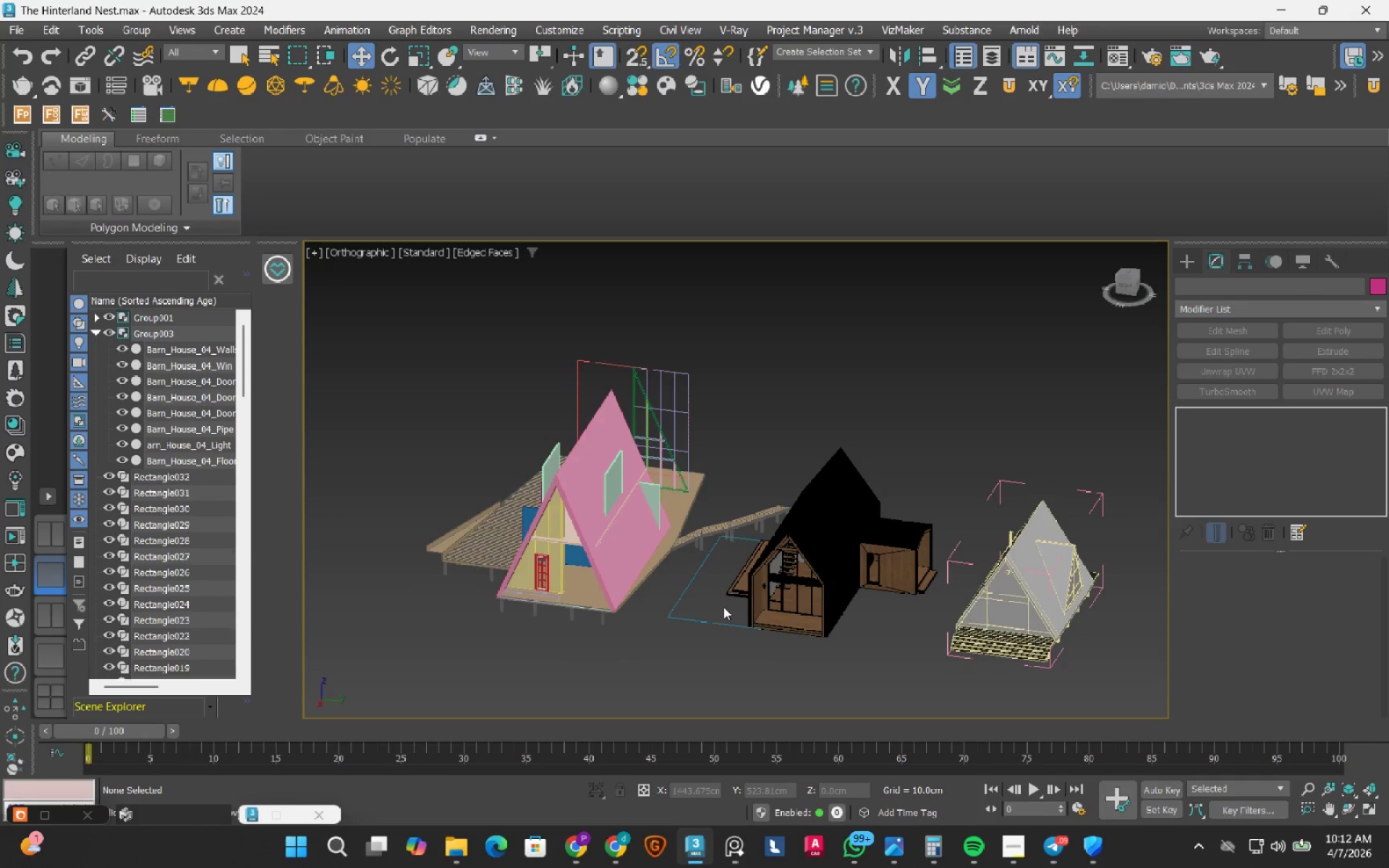 
wait(6.22)
 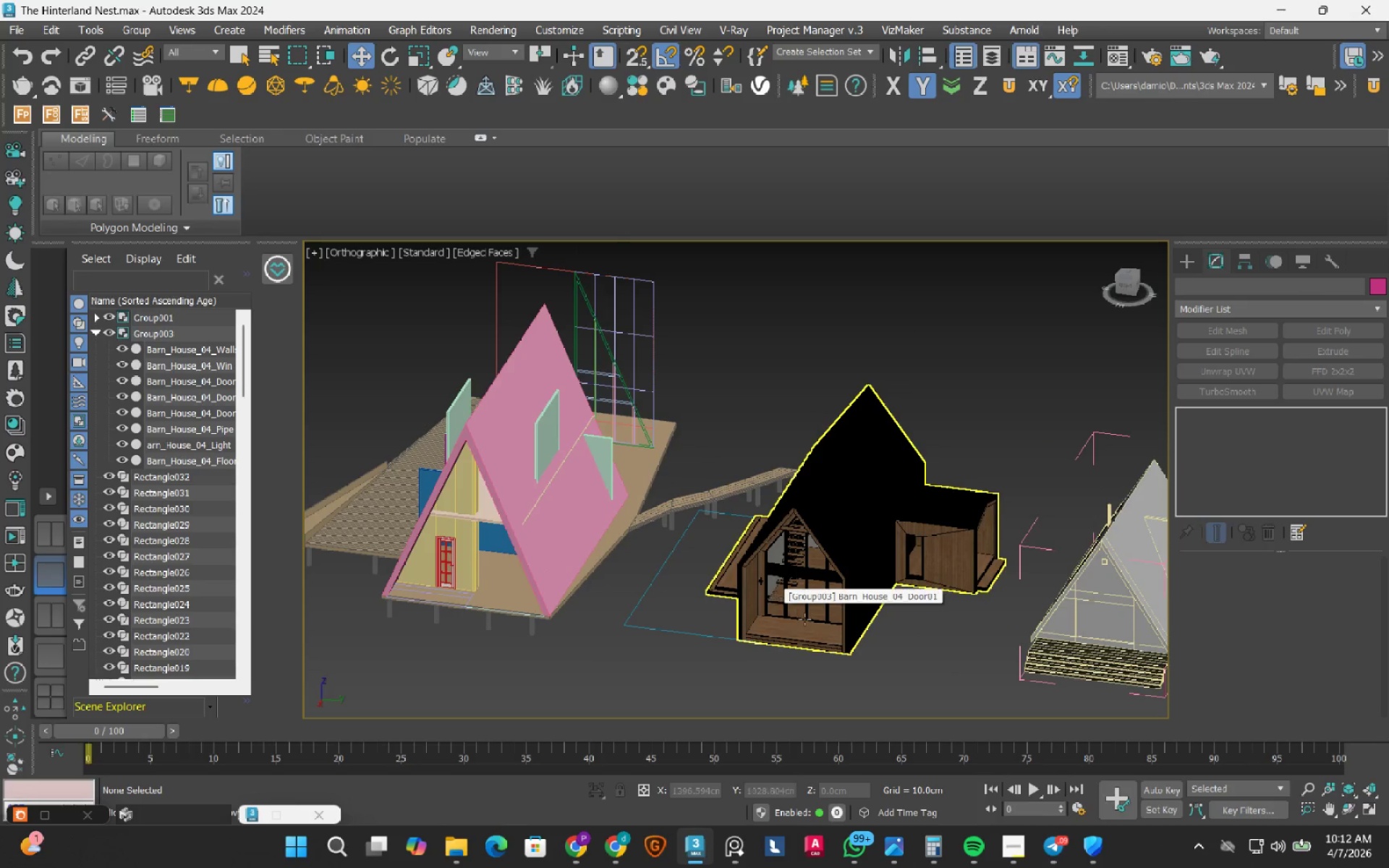 
hold_key(key=AltLeft, duration=1.52)
 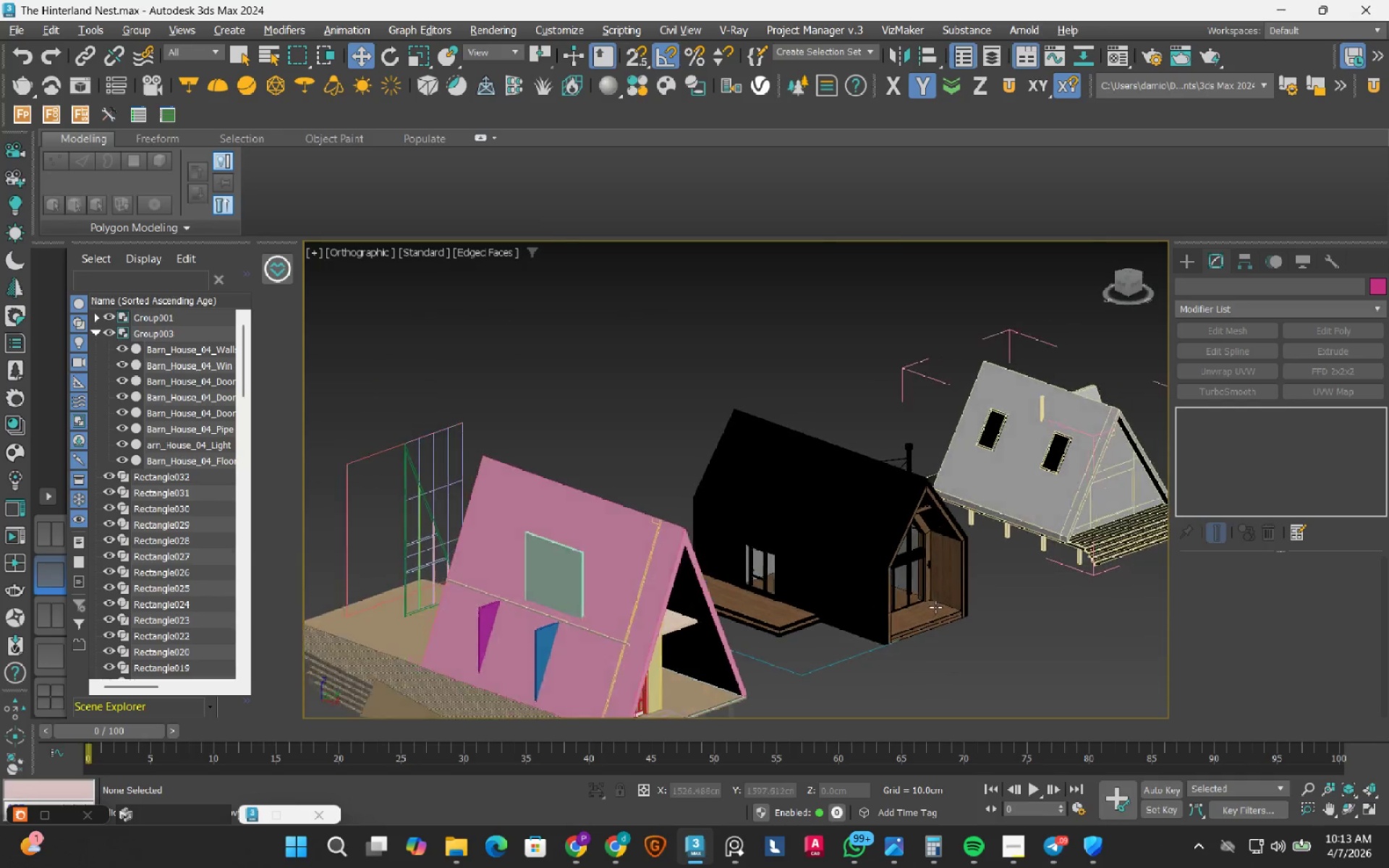 
scroll: coordinate [773, 597], scroll_direction: up, amount: 1.0
 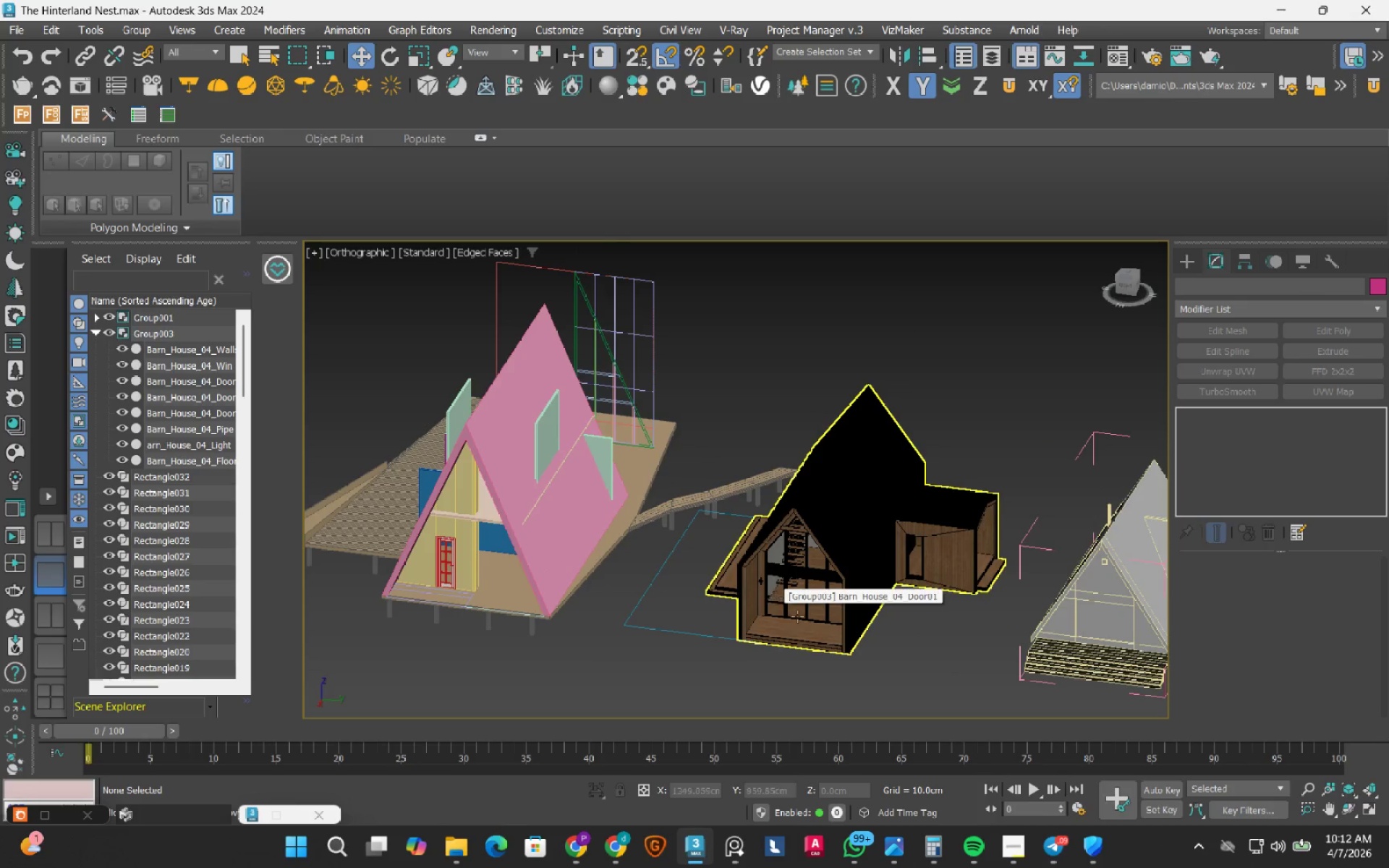 
hold_key(key=AltLeft, duration=1.55)
 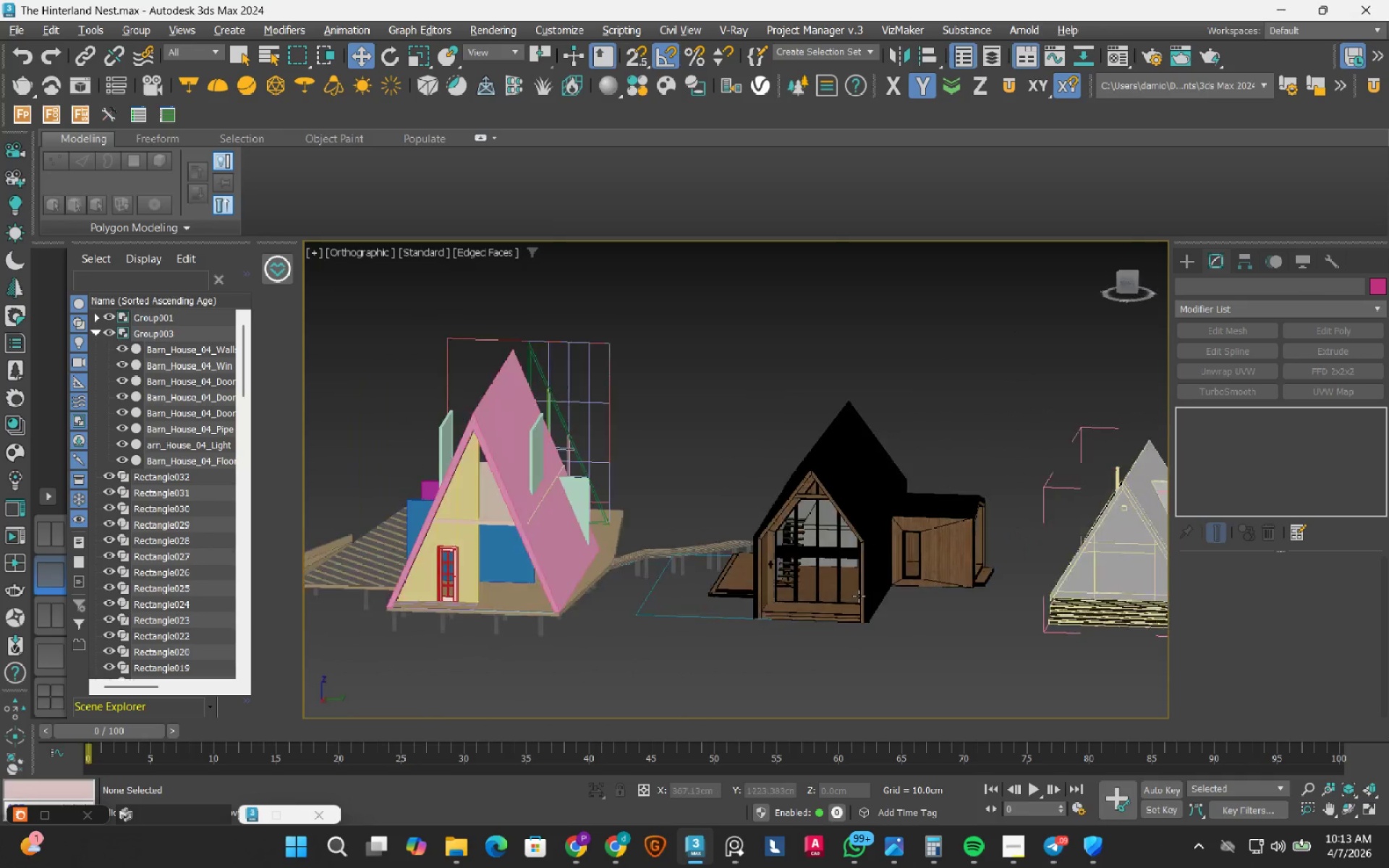 
hold_key(key=AltLeft, duration=1.52)
 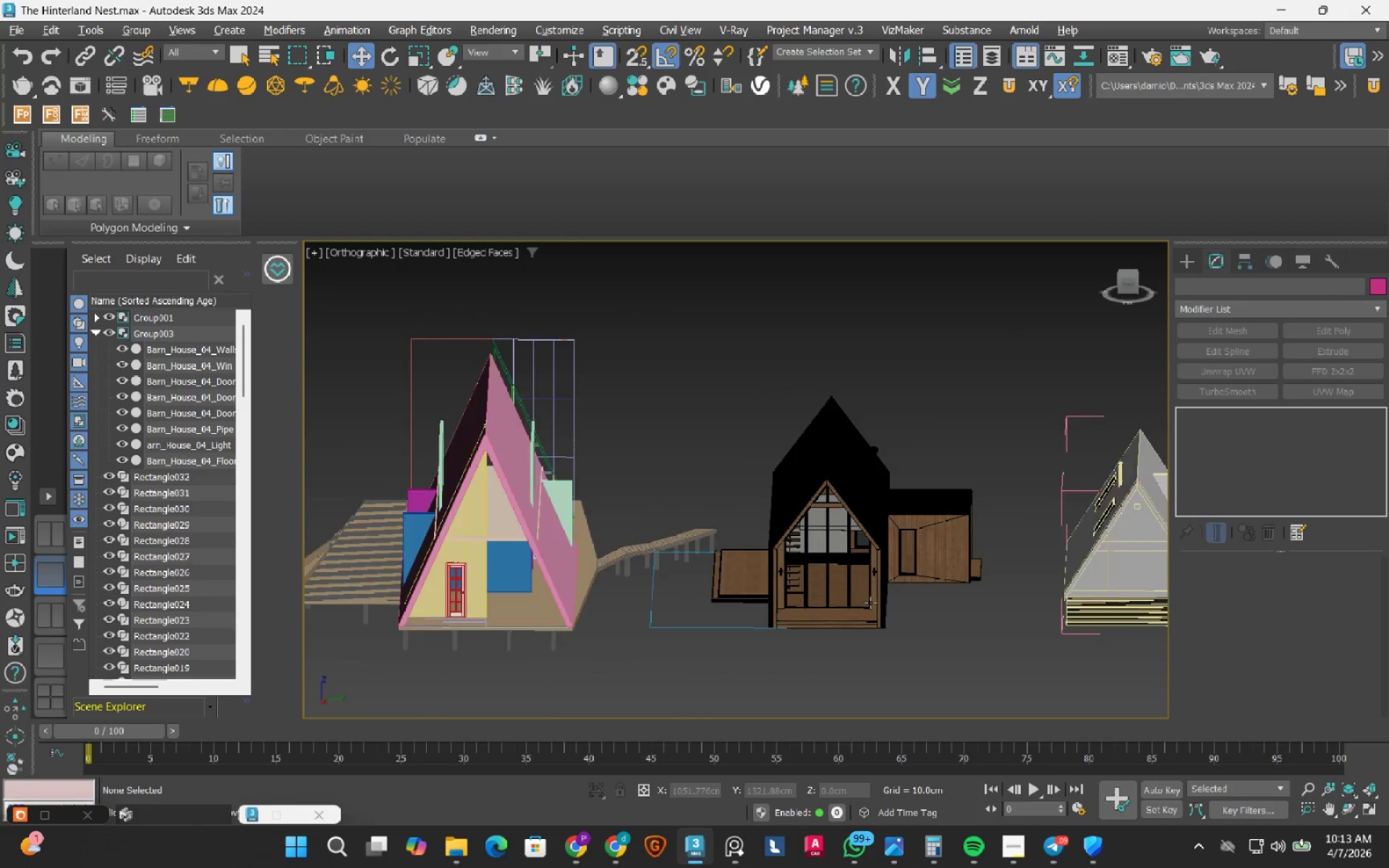 
hold_key(key=AltLeft, duration=1.5)
 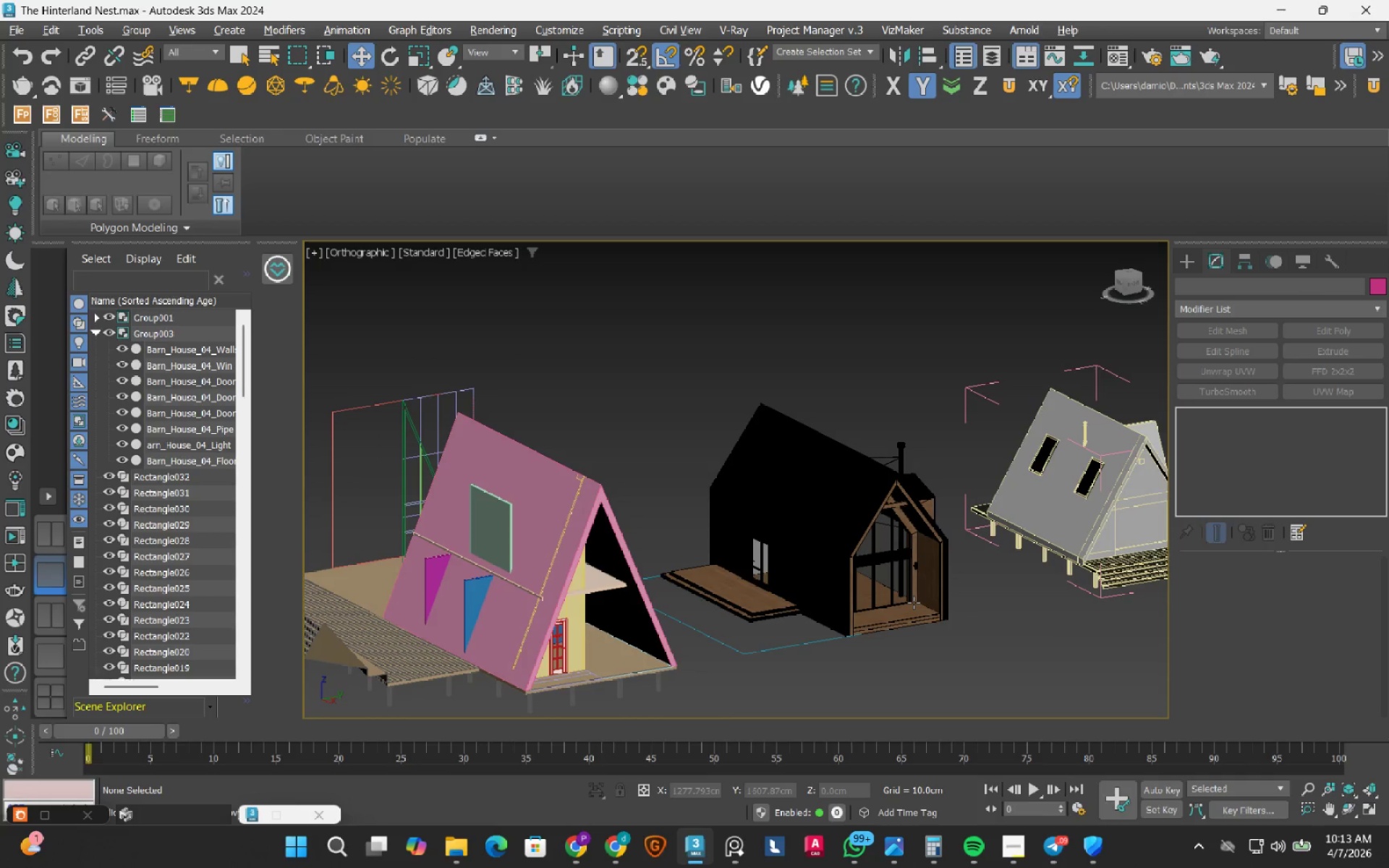 
hold_key(key=AltLeft, duration=0.98)
 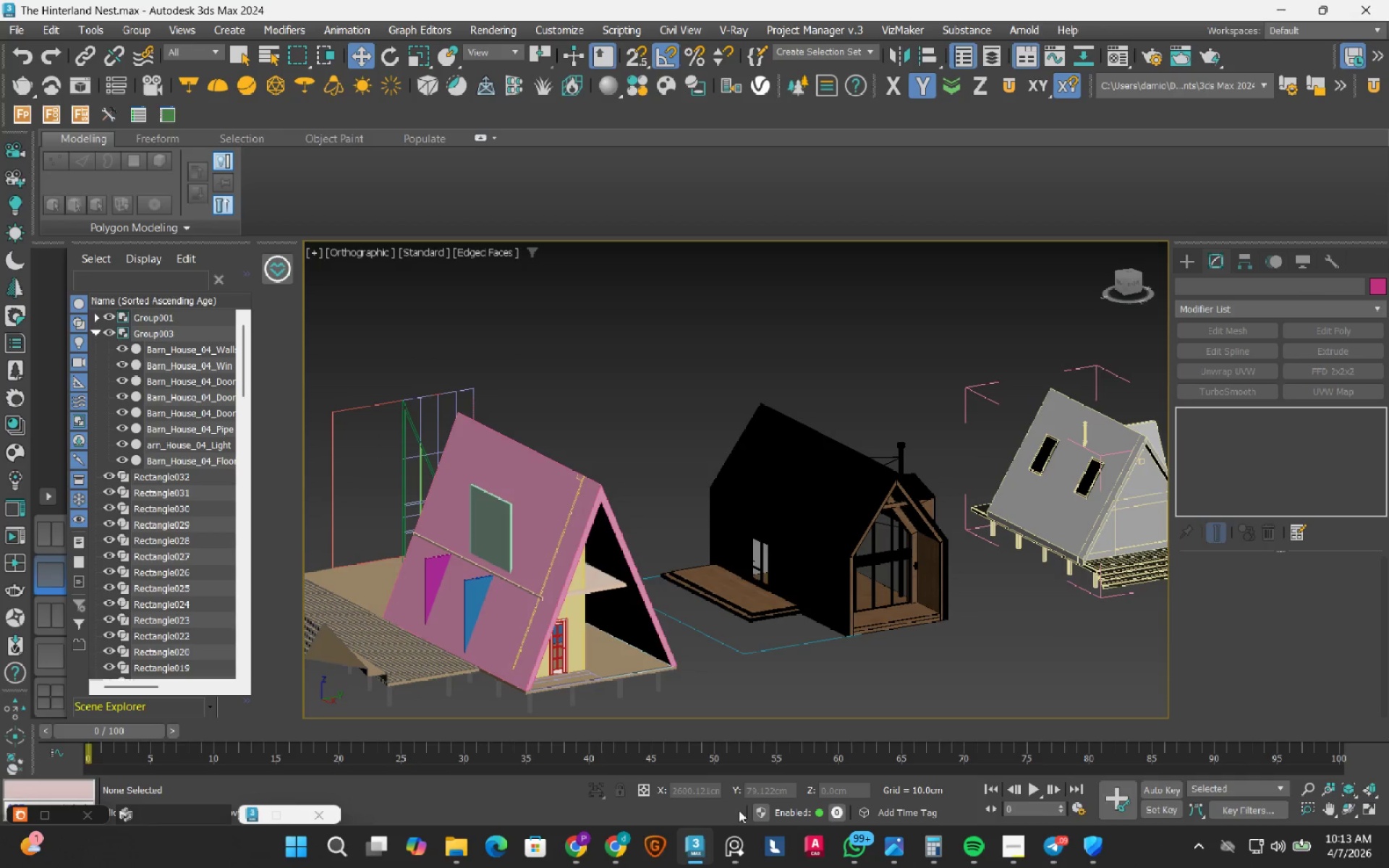 
left_click([748, 854])
 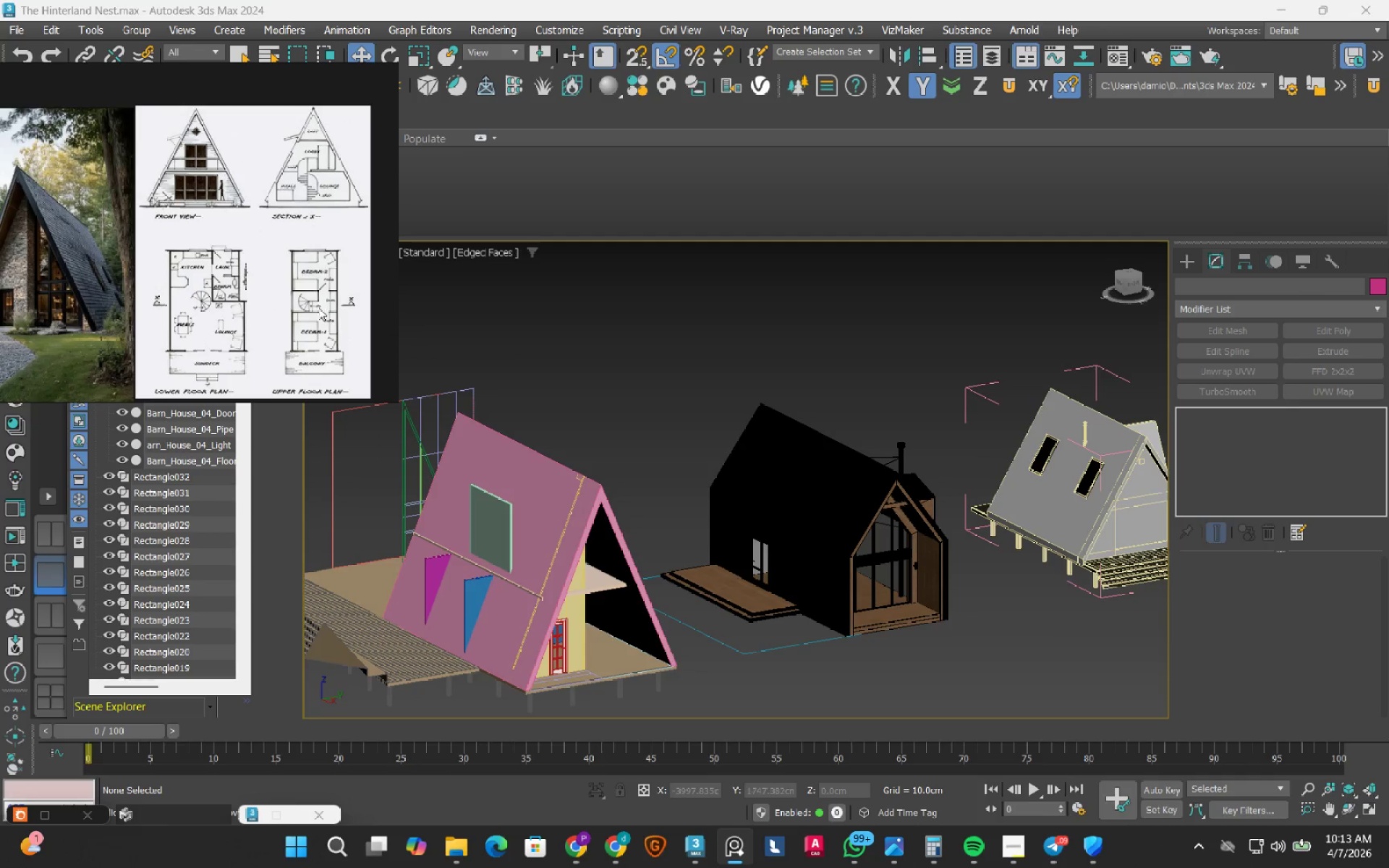 
scroll: coordinate [199, 265], scroll_direction: down, amount: 5.0
 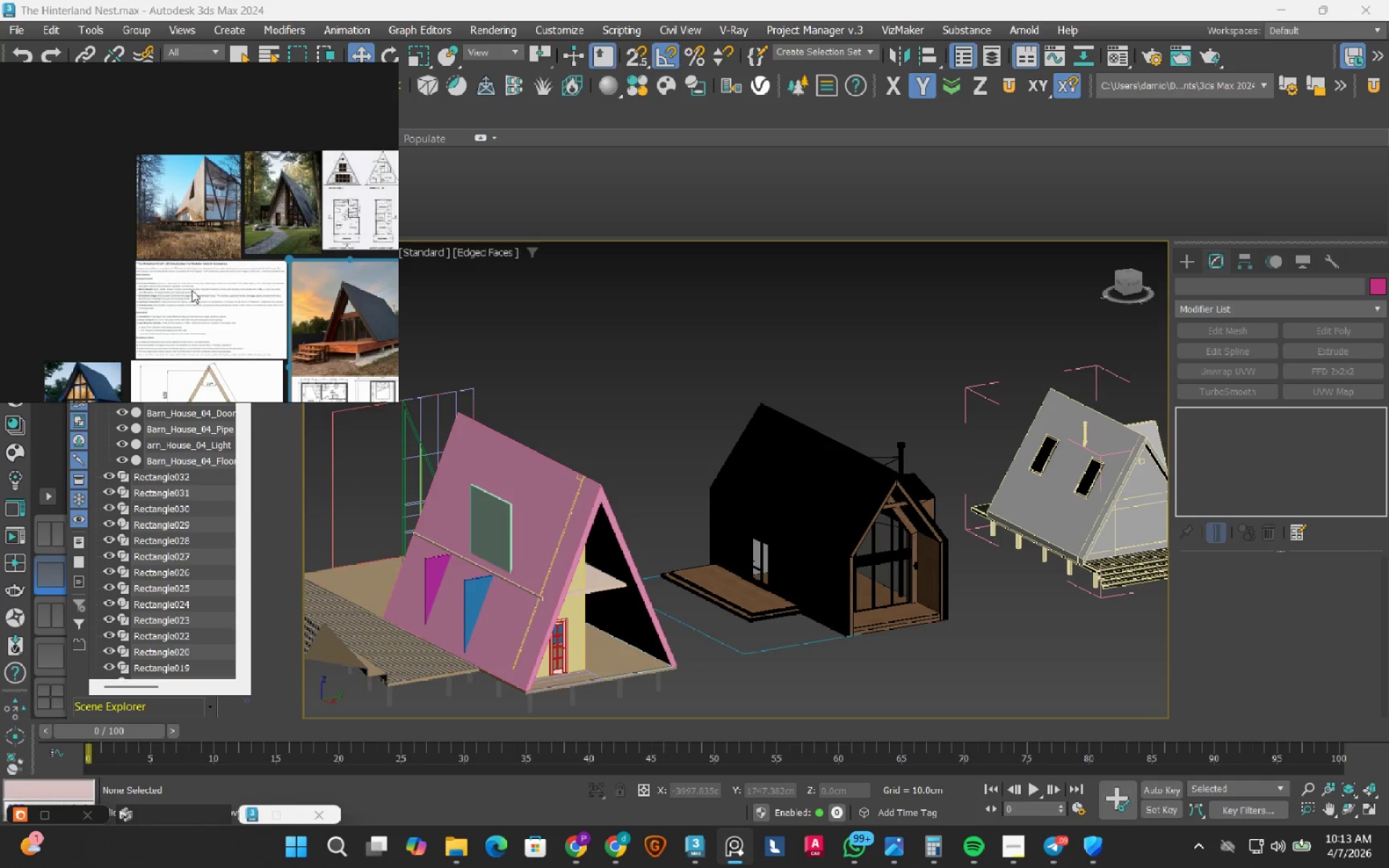 
scroll: coordinate [182, 252], scroll_direction: up, amount: 7.0
 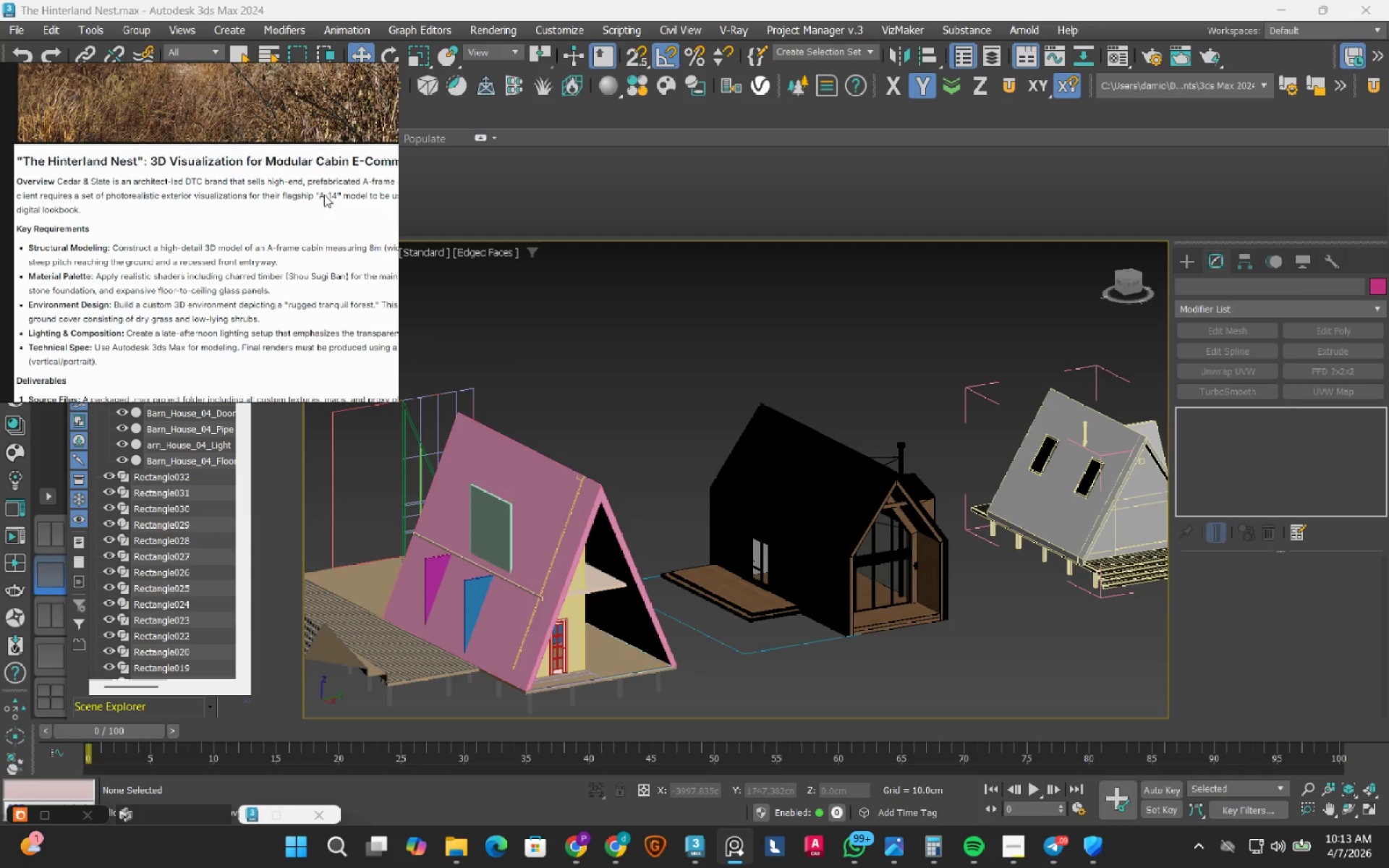 
left_click([339, 75])
 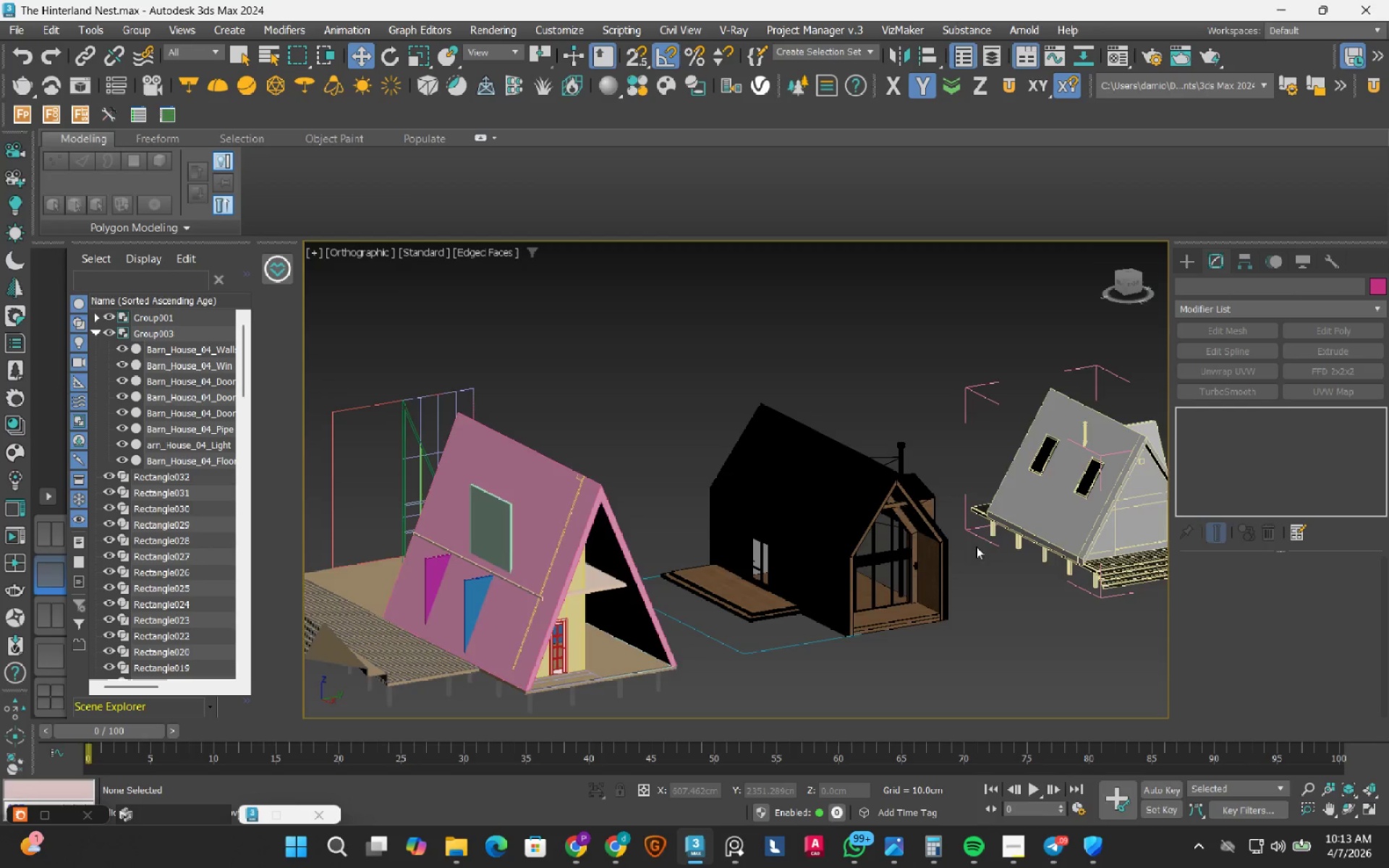 
hold_key(key=AltLeft, duration=0.56)
 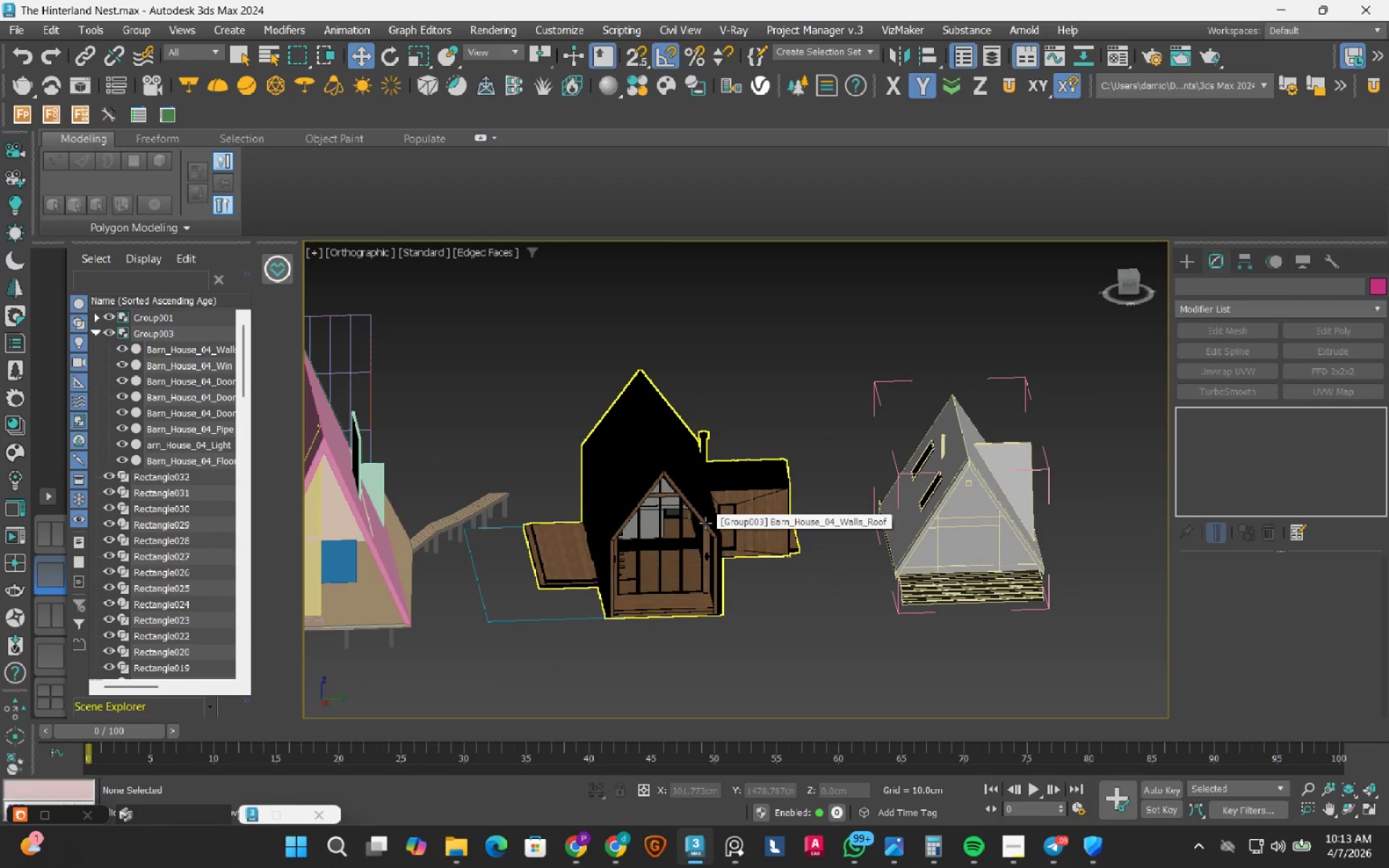 
scroll: coordinate [619, 571], scroll_direction: up, amount: 5.0
 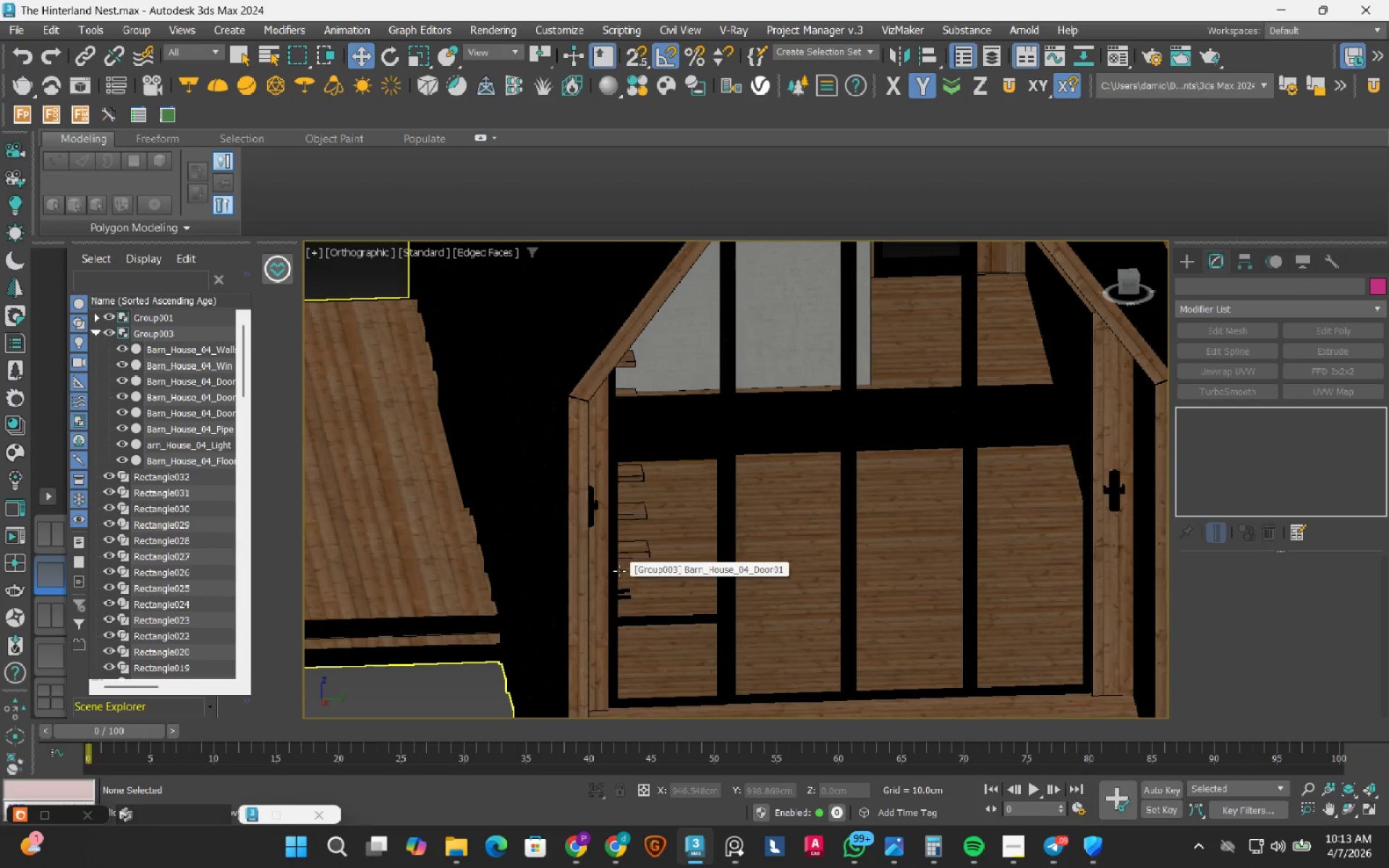 
hold_key(key=AltLeft, duration=1.22)
 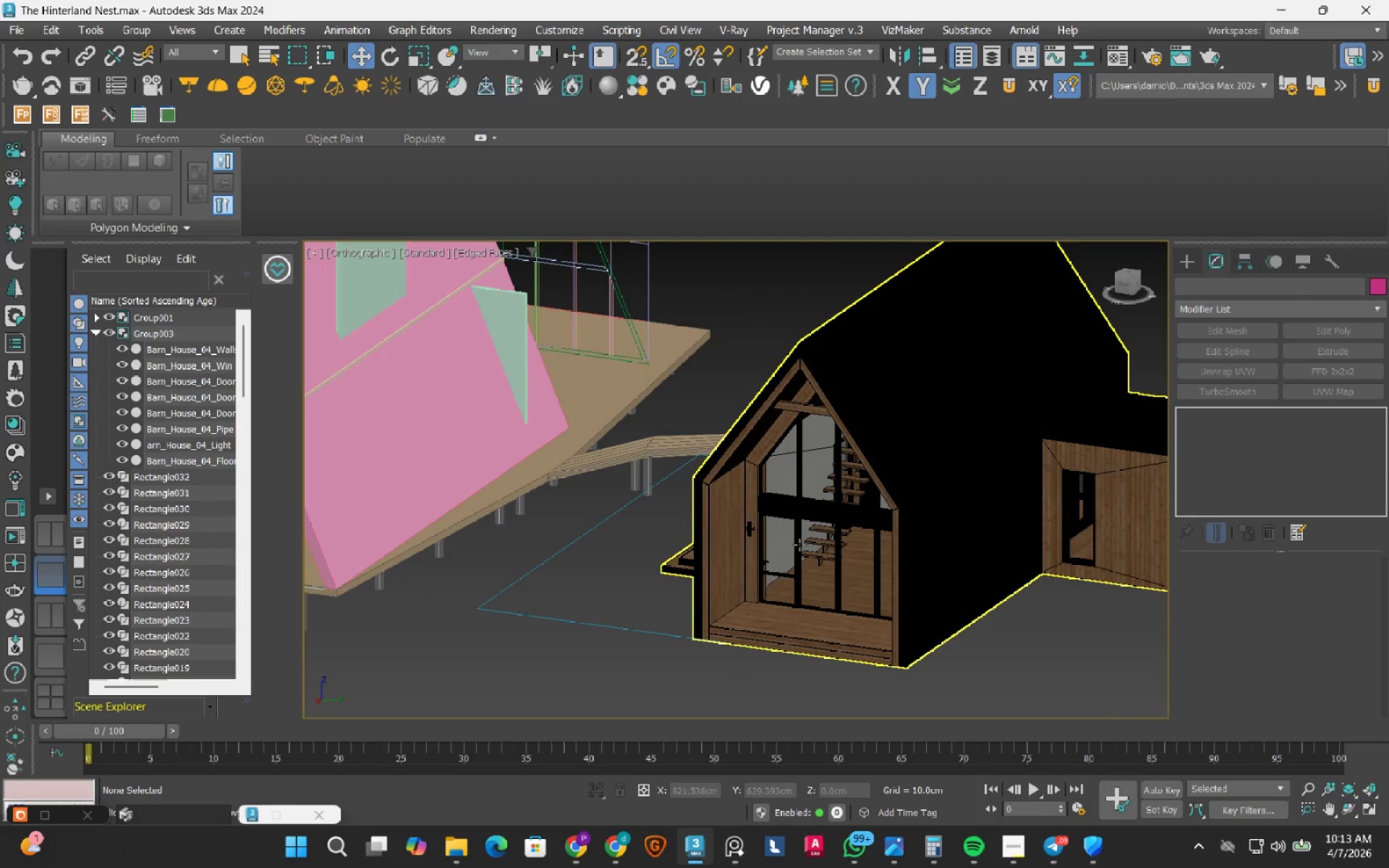 
scroll: coordinate [799, 545], scroll_direction: down, amount: 5.0
 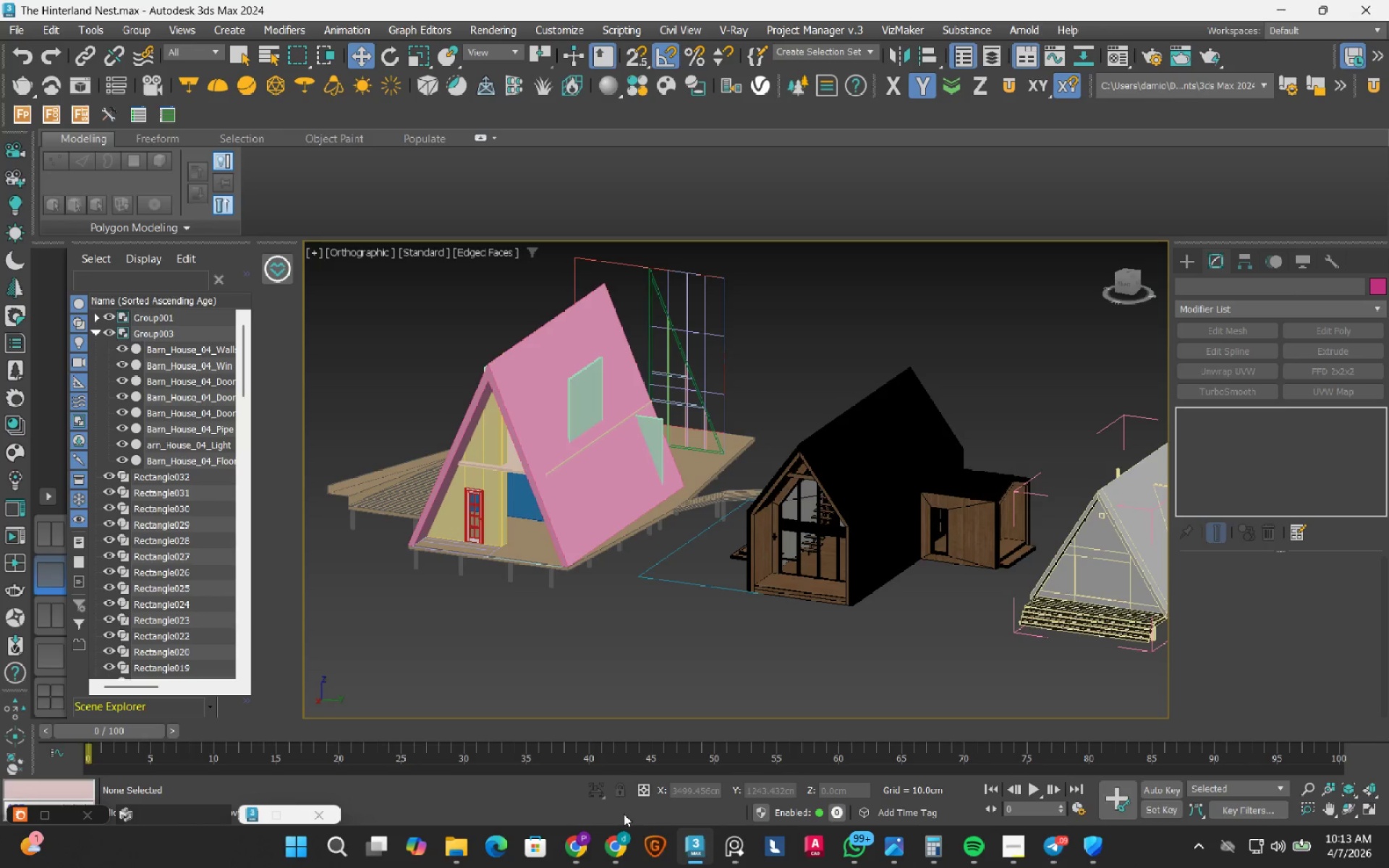 
mouse_move([600, 850])
 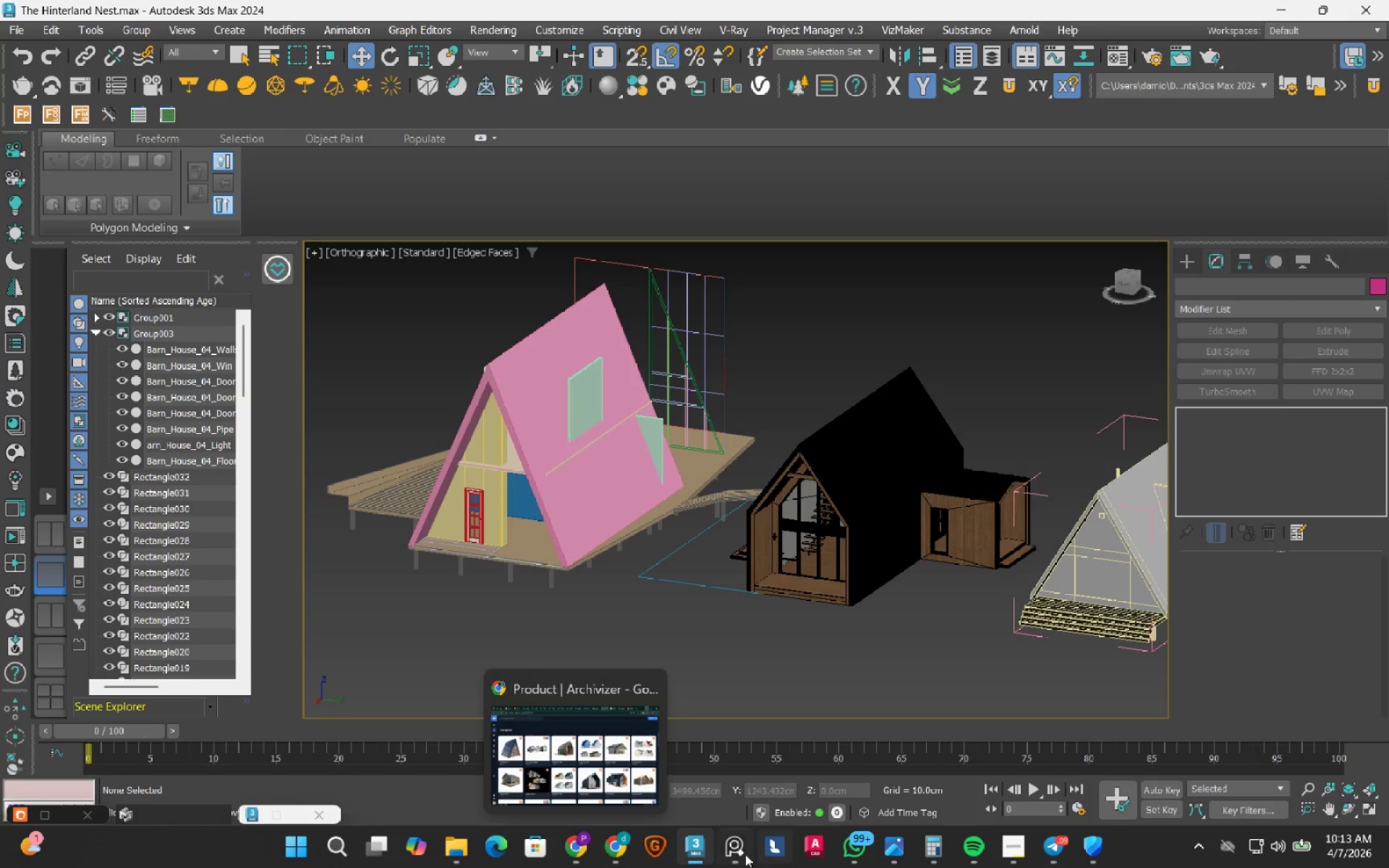 
left_click([743, 854])
 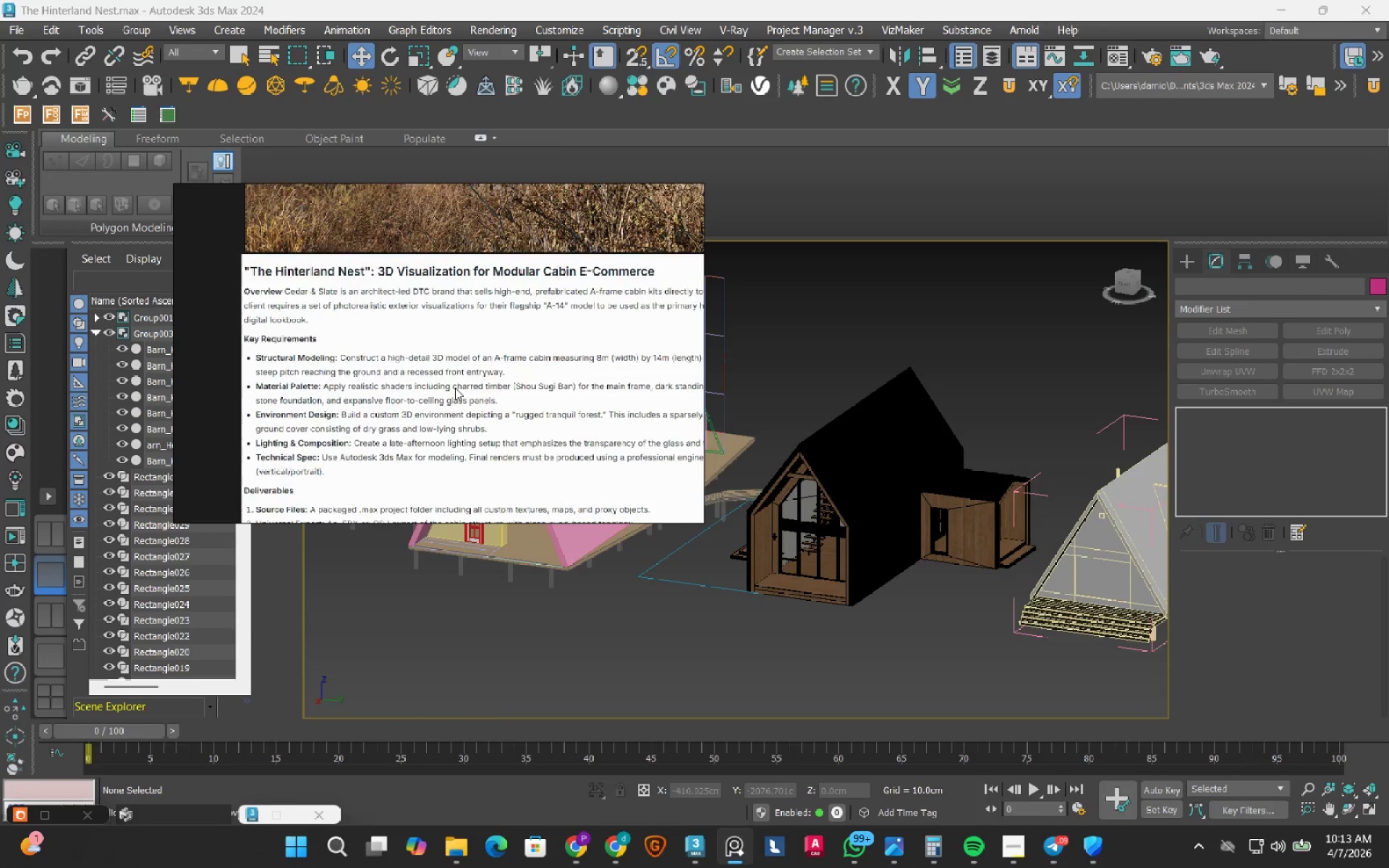 
scroll: coordinate [455, 362], scroll_direction: down, amount: 1.0
 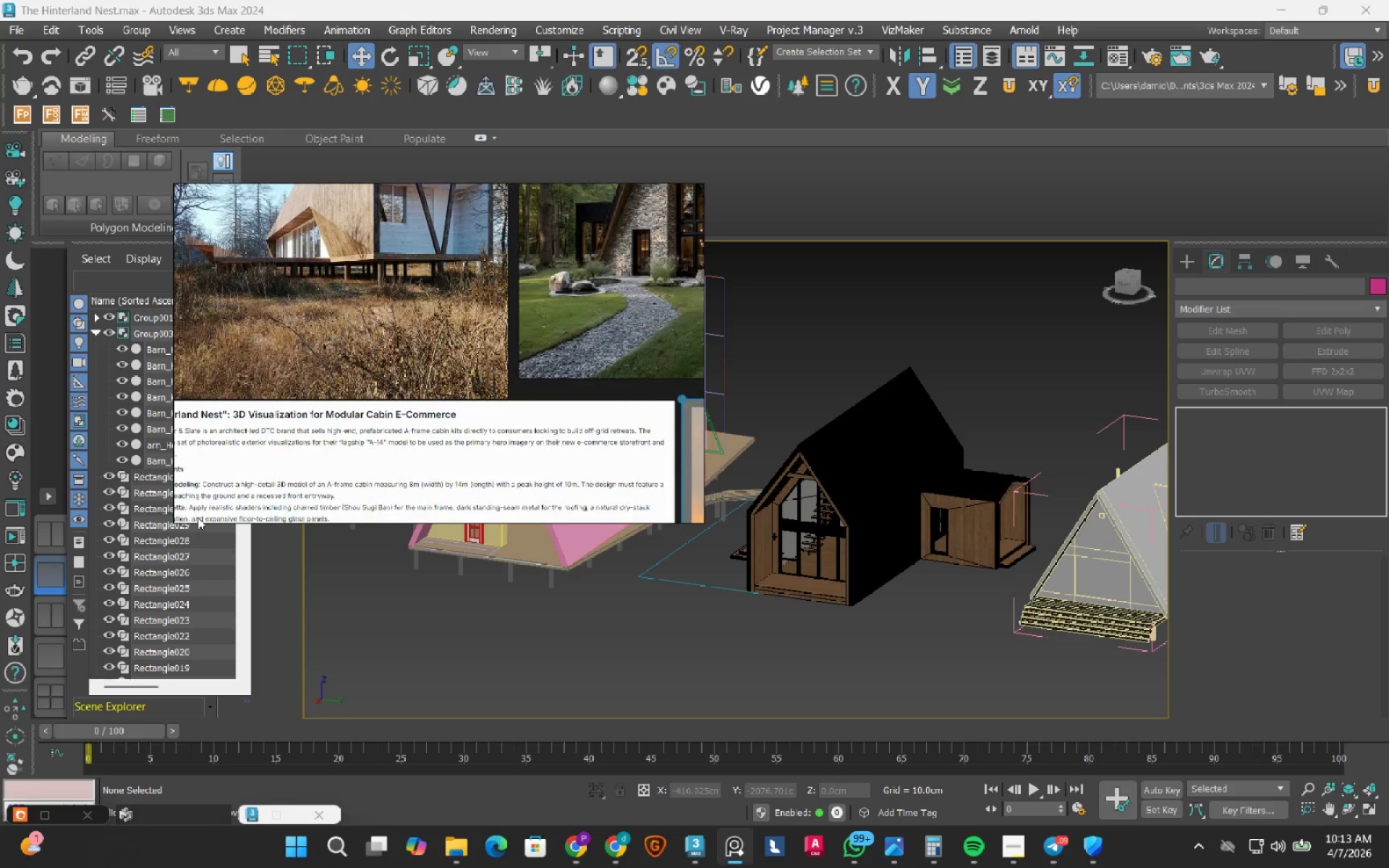 
wait(13.95)
 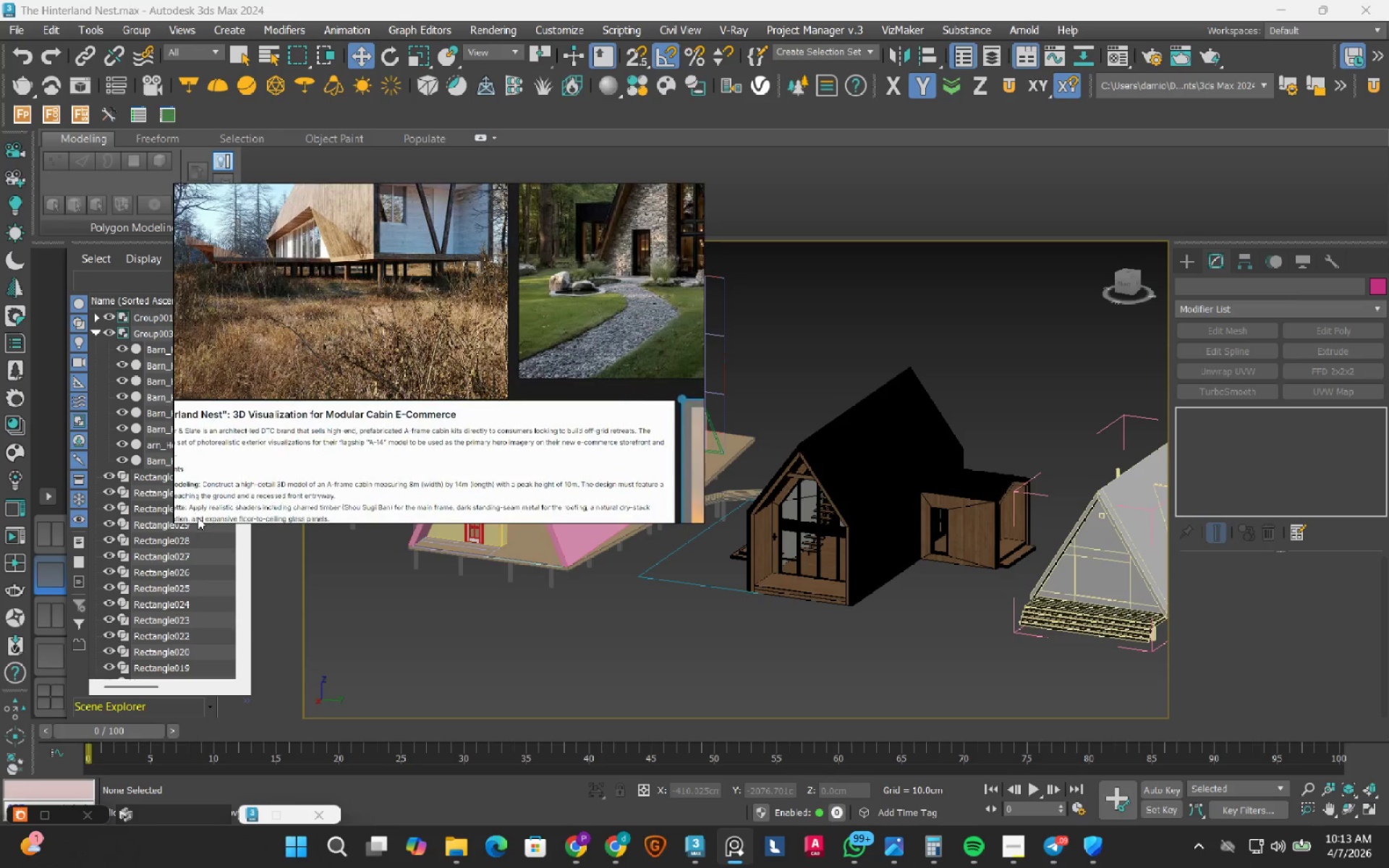 
left_click([599, 231])
 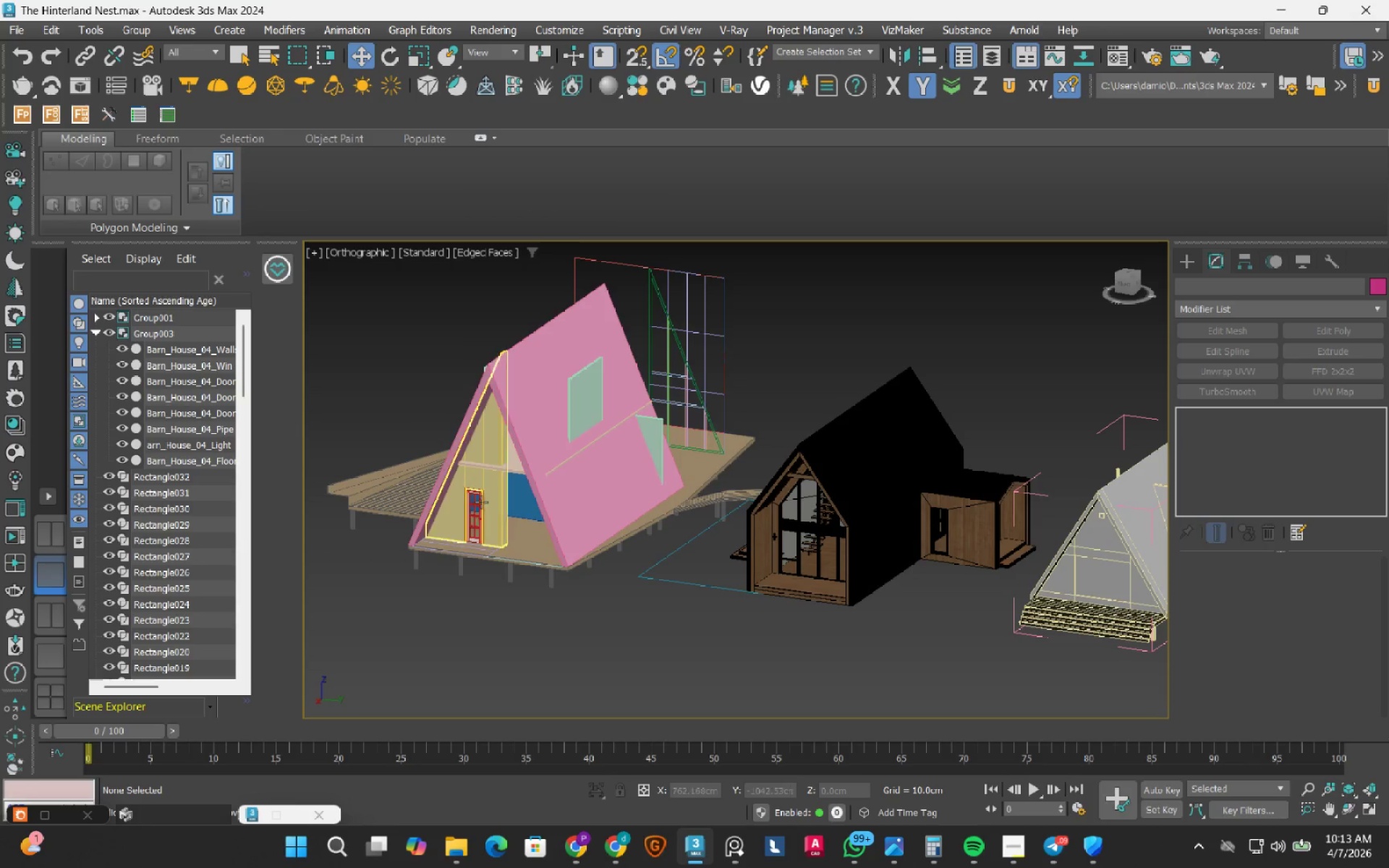 
scroll: coordinate [470, 506], scroll_direction: up, amount: 3.0
 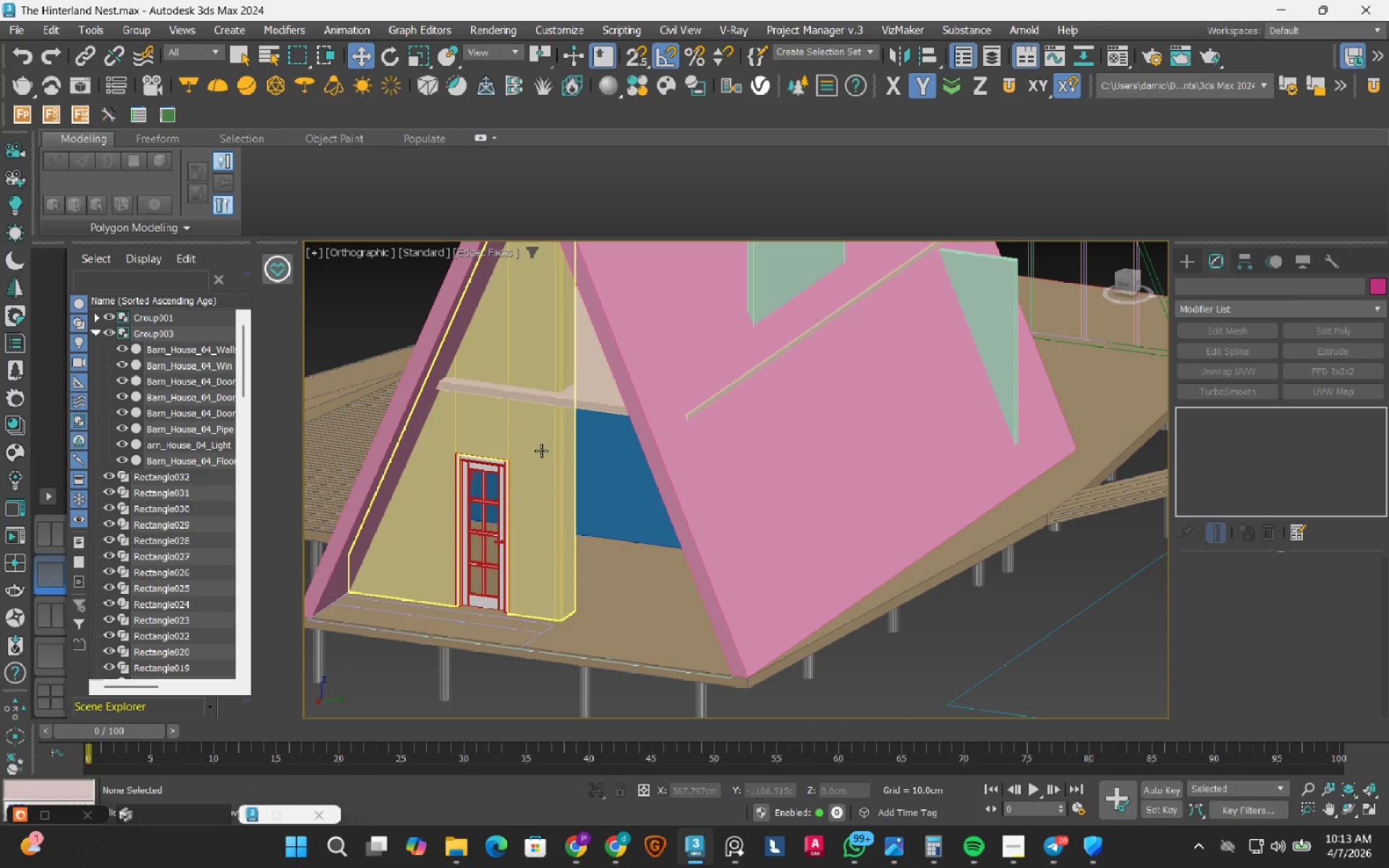 
left_click([541, 451])
 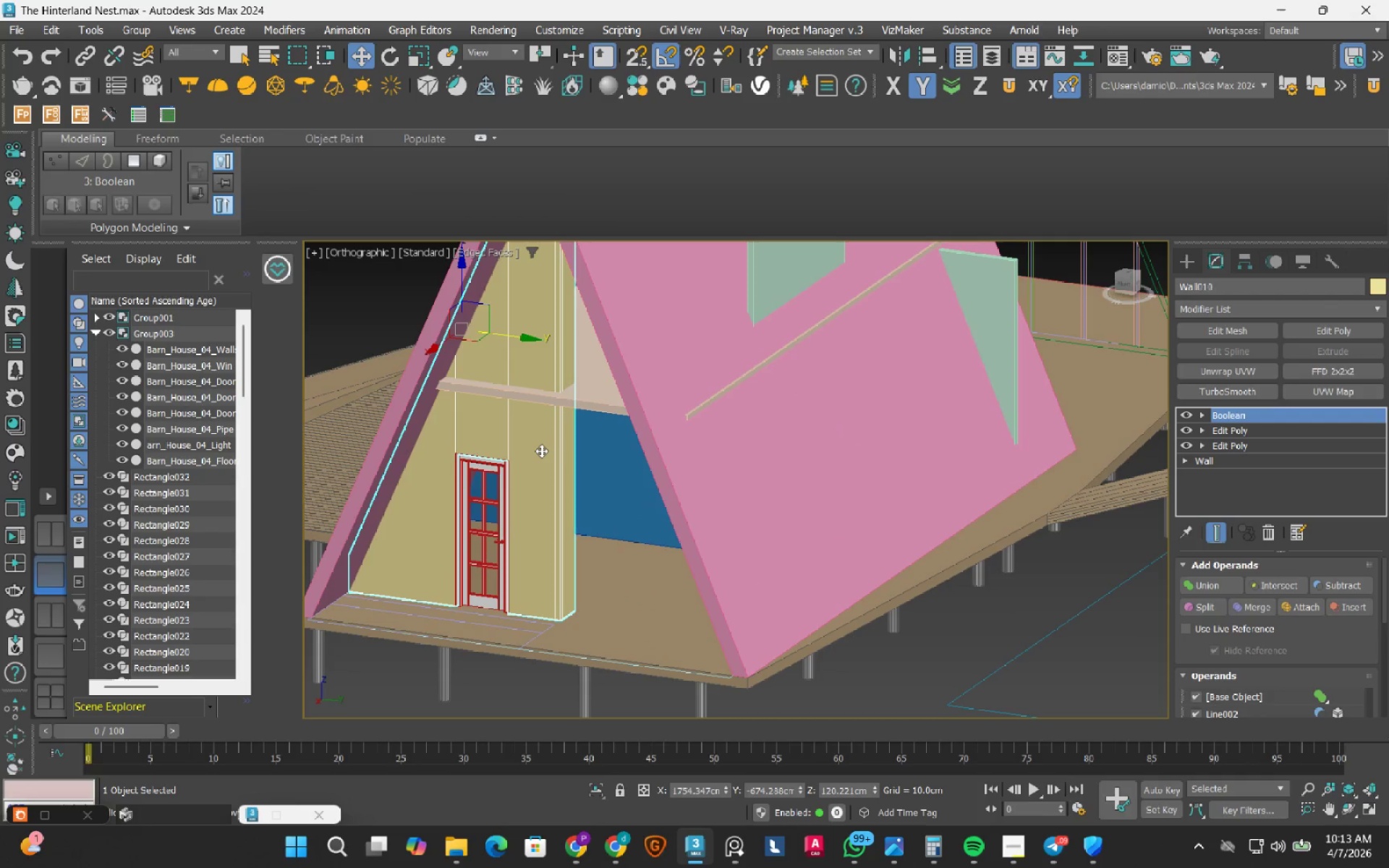 
key(Delete)
 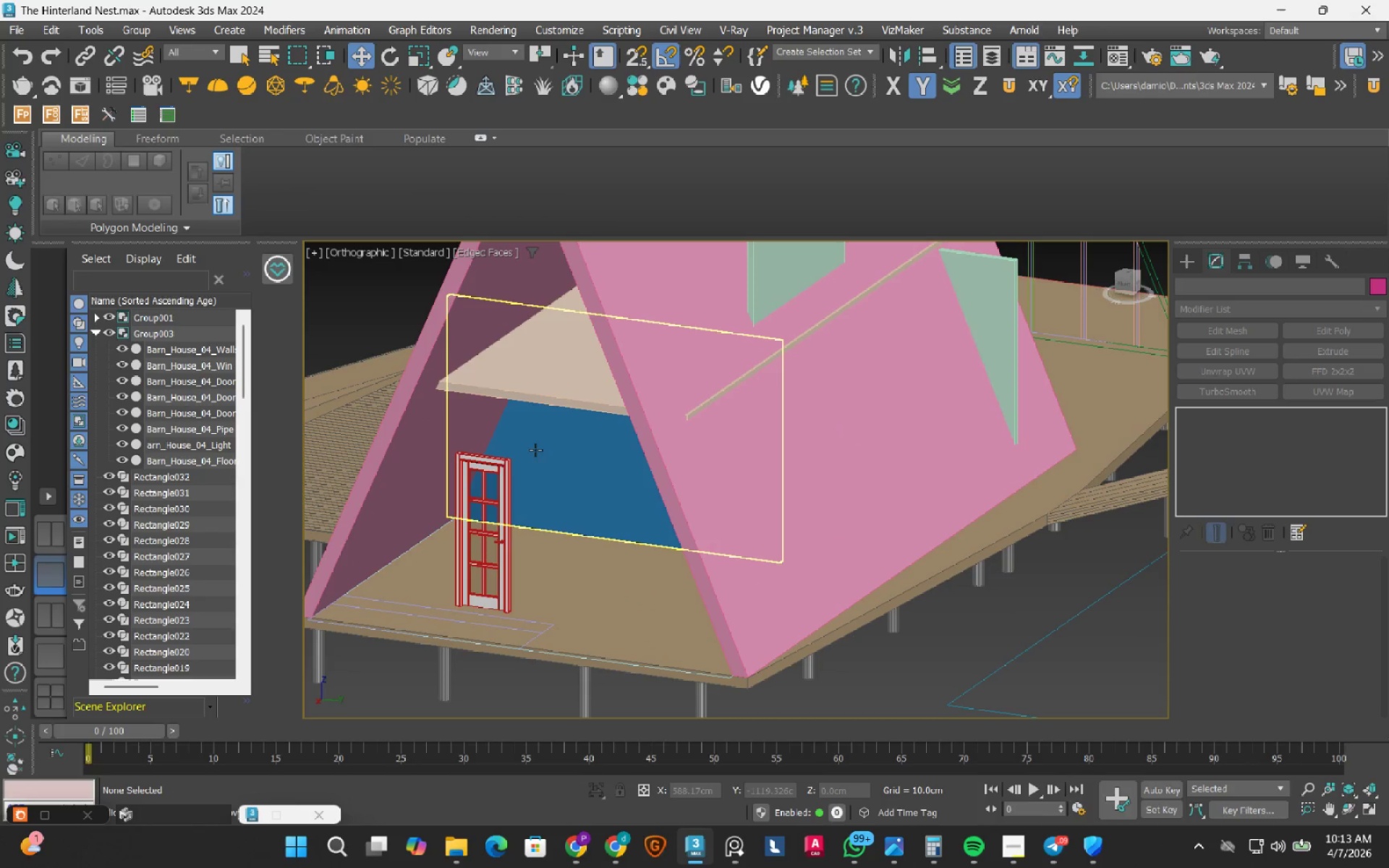 
scroll: coordinate [535, 450], scroll_direction: down, amount: 3.0
 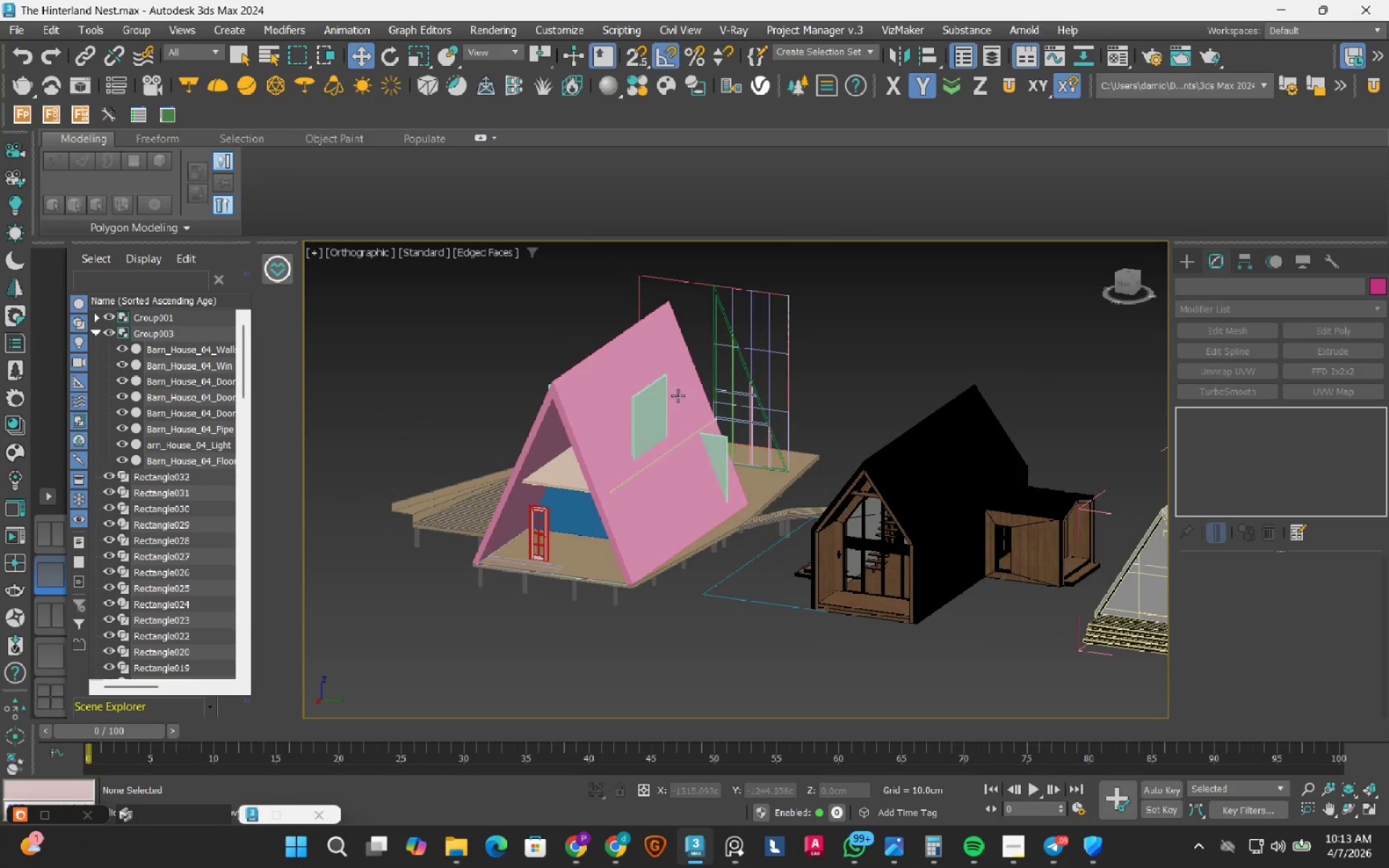 
wait(6.06)
 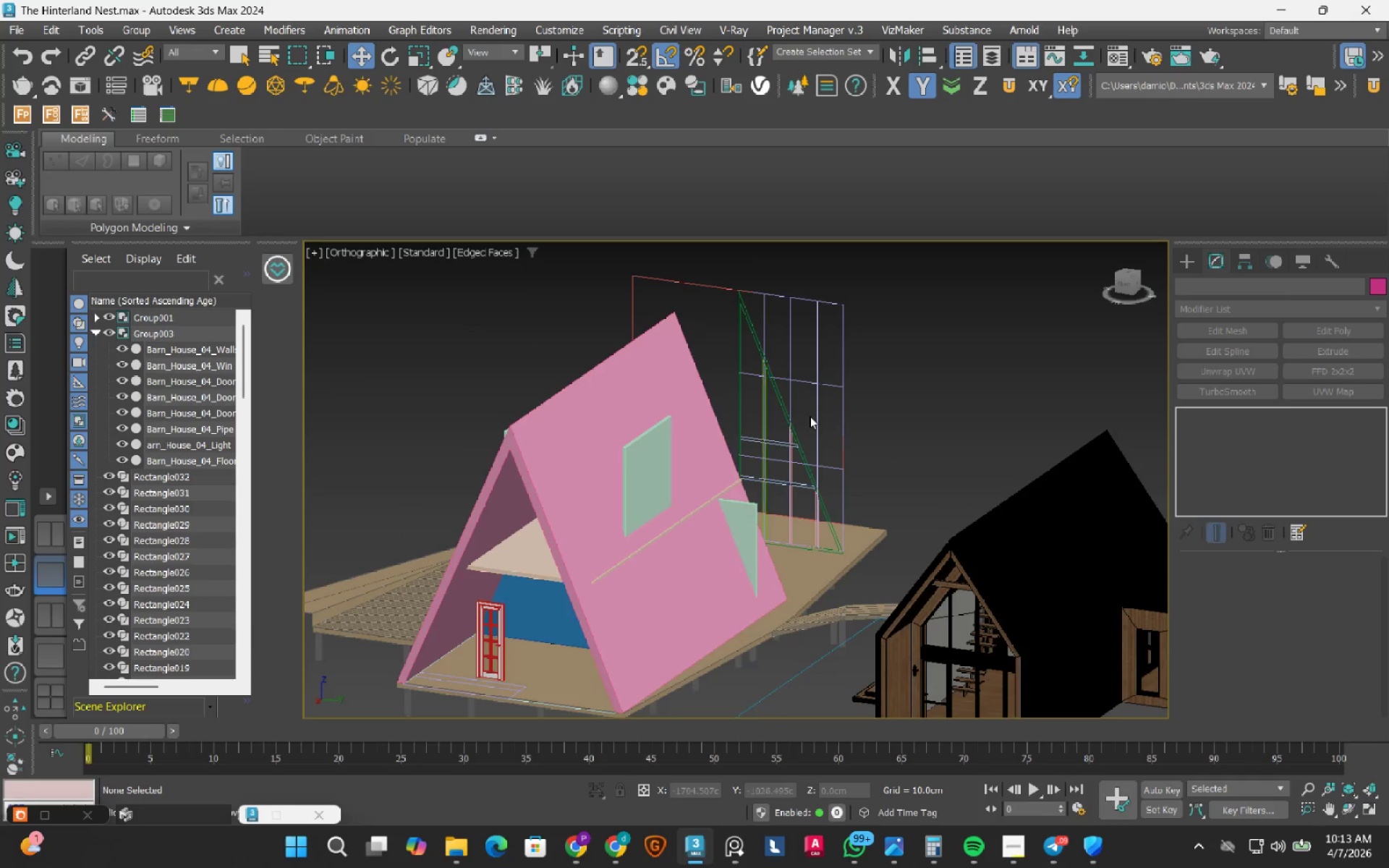 
hold_key(key=AltLeft, duration=0.59)
 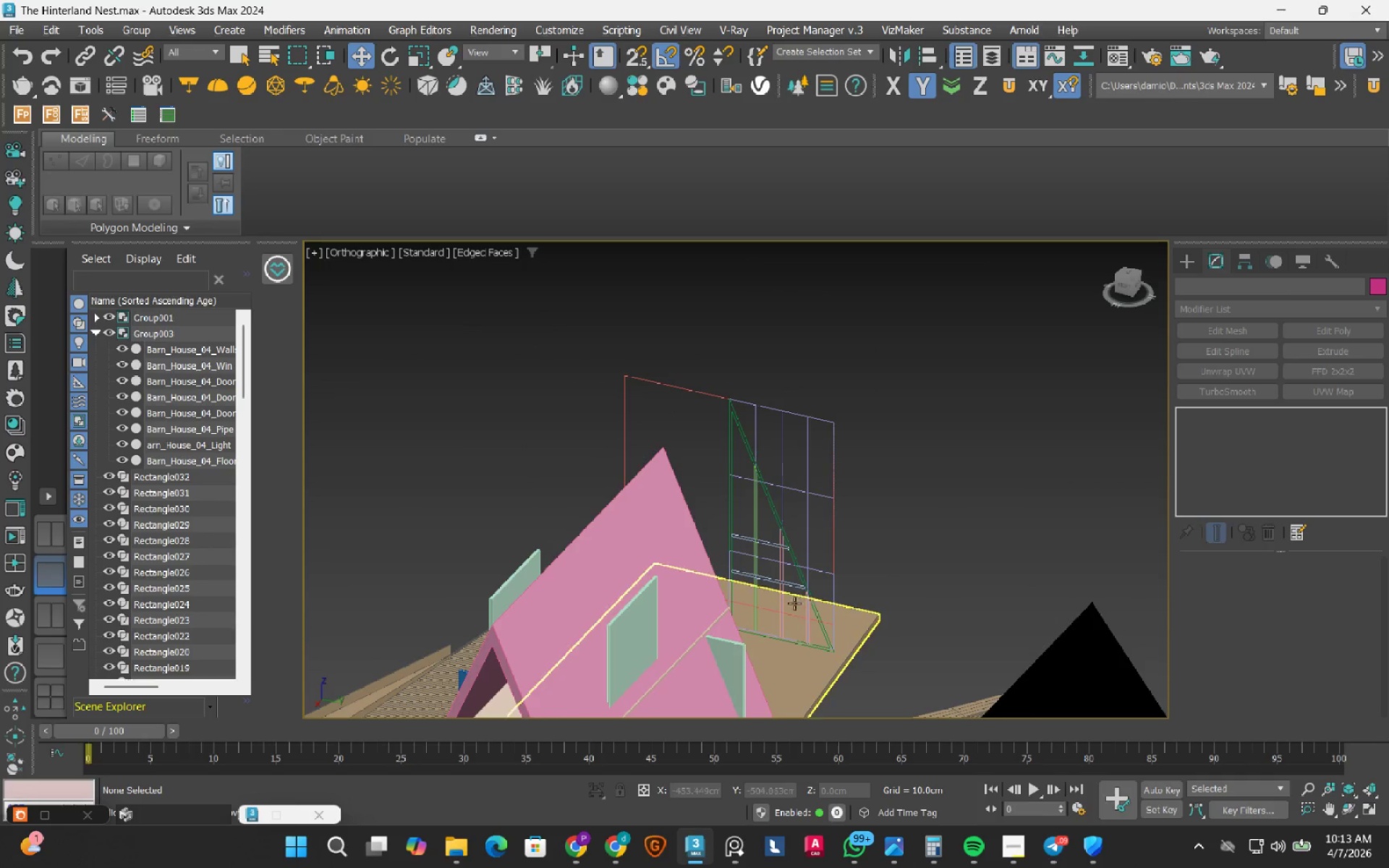 
scroll: coordinate [781, 619], scroll_direction: up, amount: 4.0
 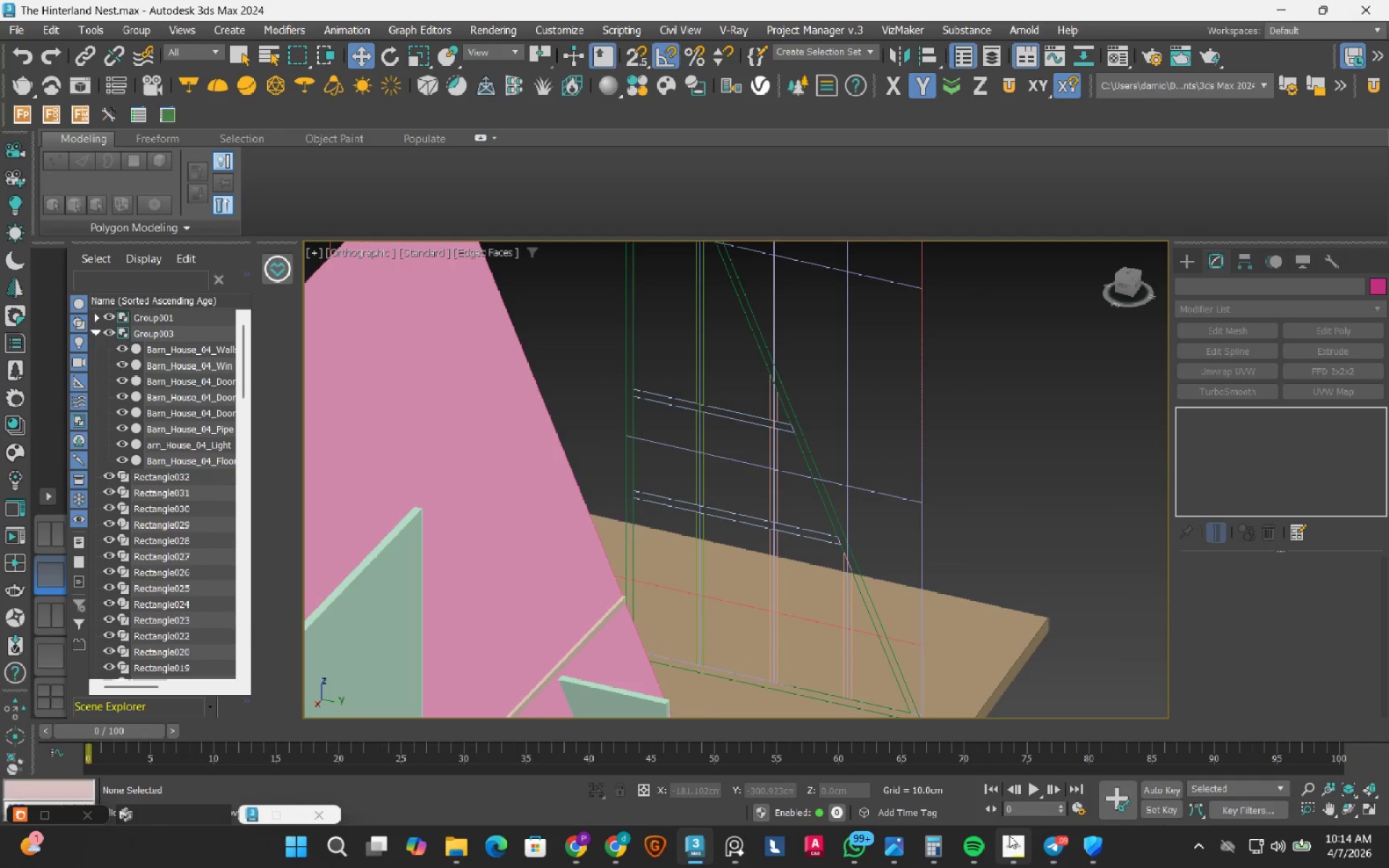 
left_click([1014, 838])